 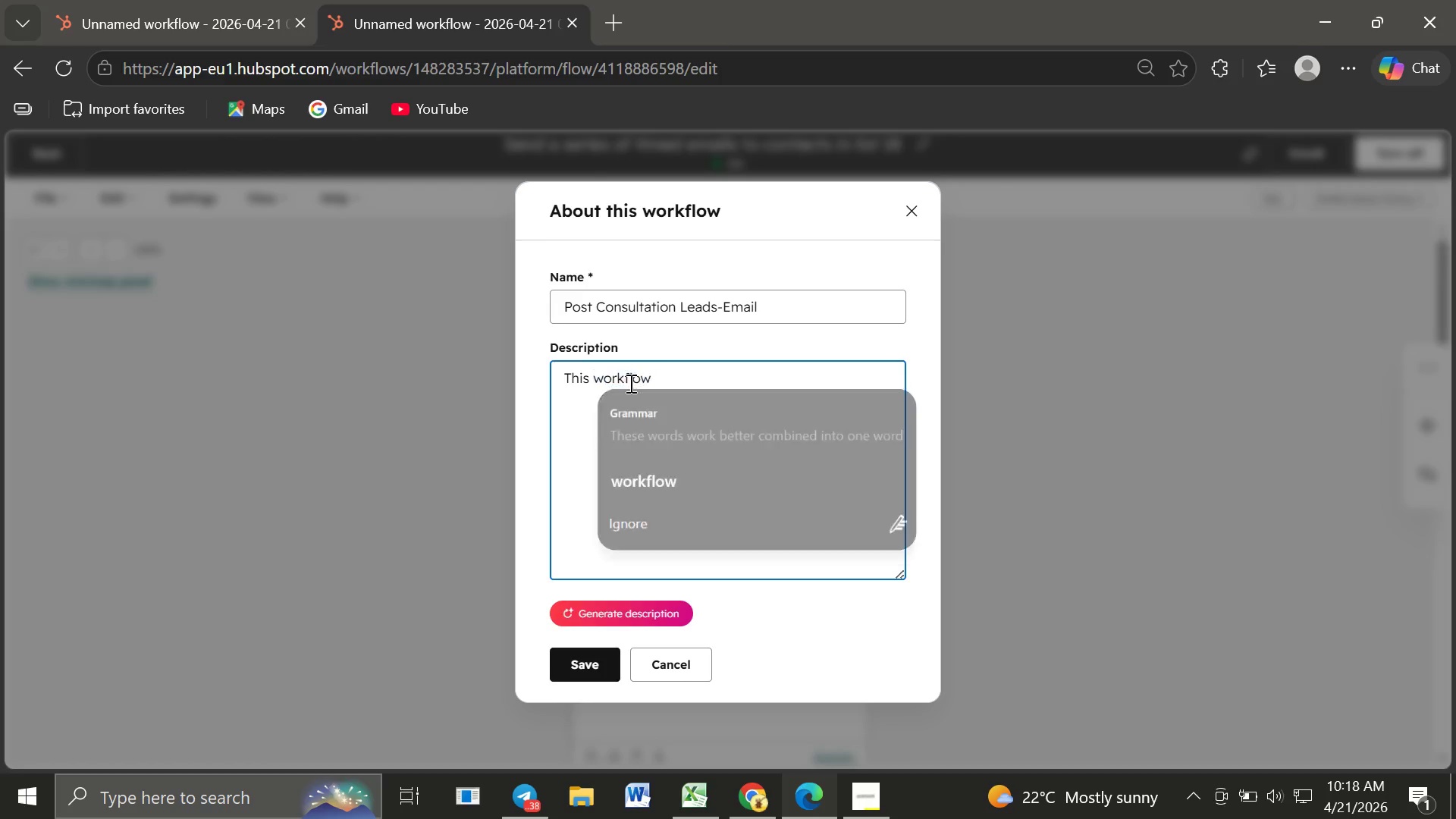 
key(Backspace)
 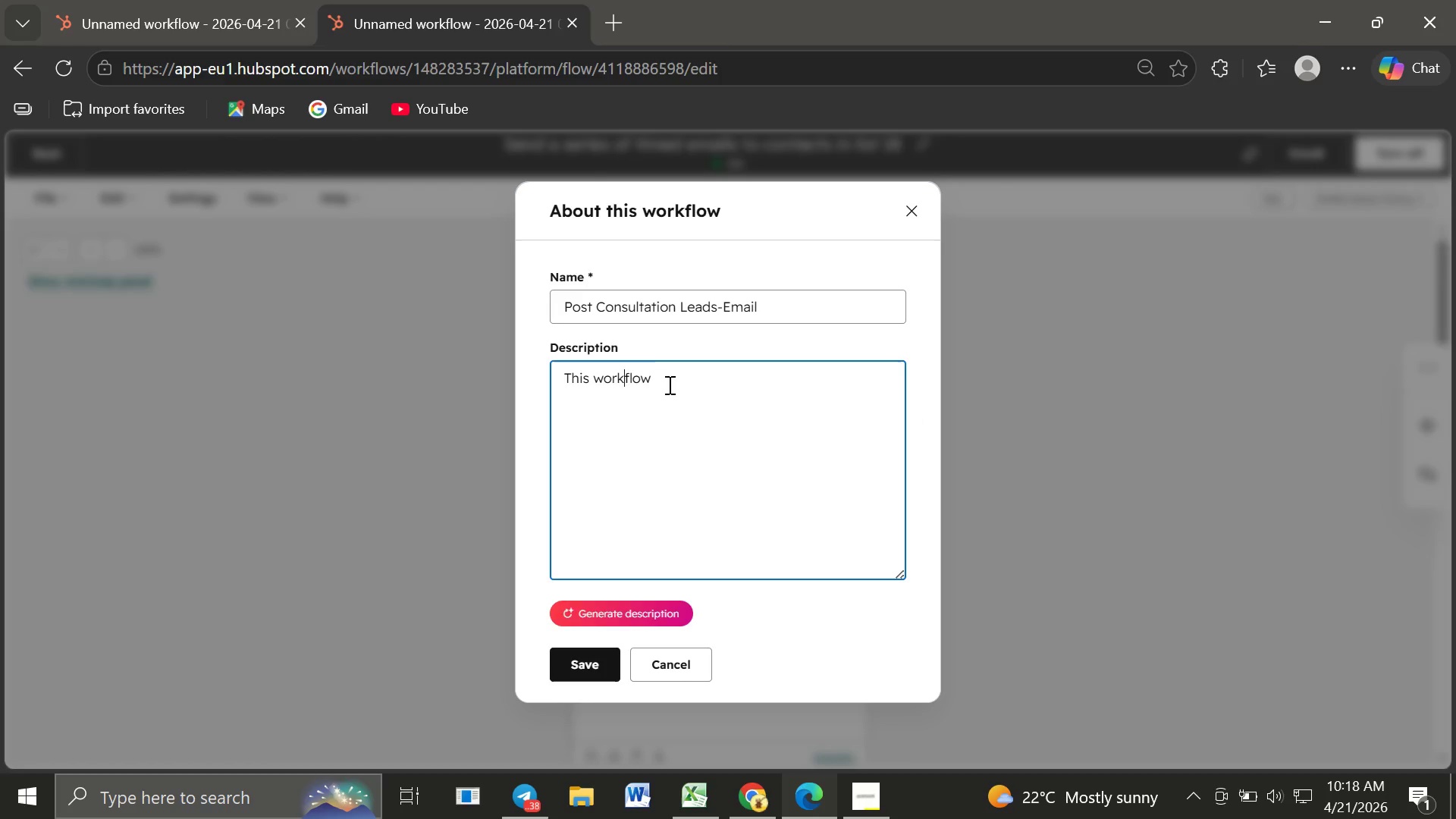 
left_click([668, 384])
 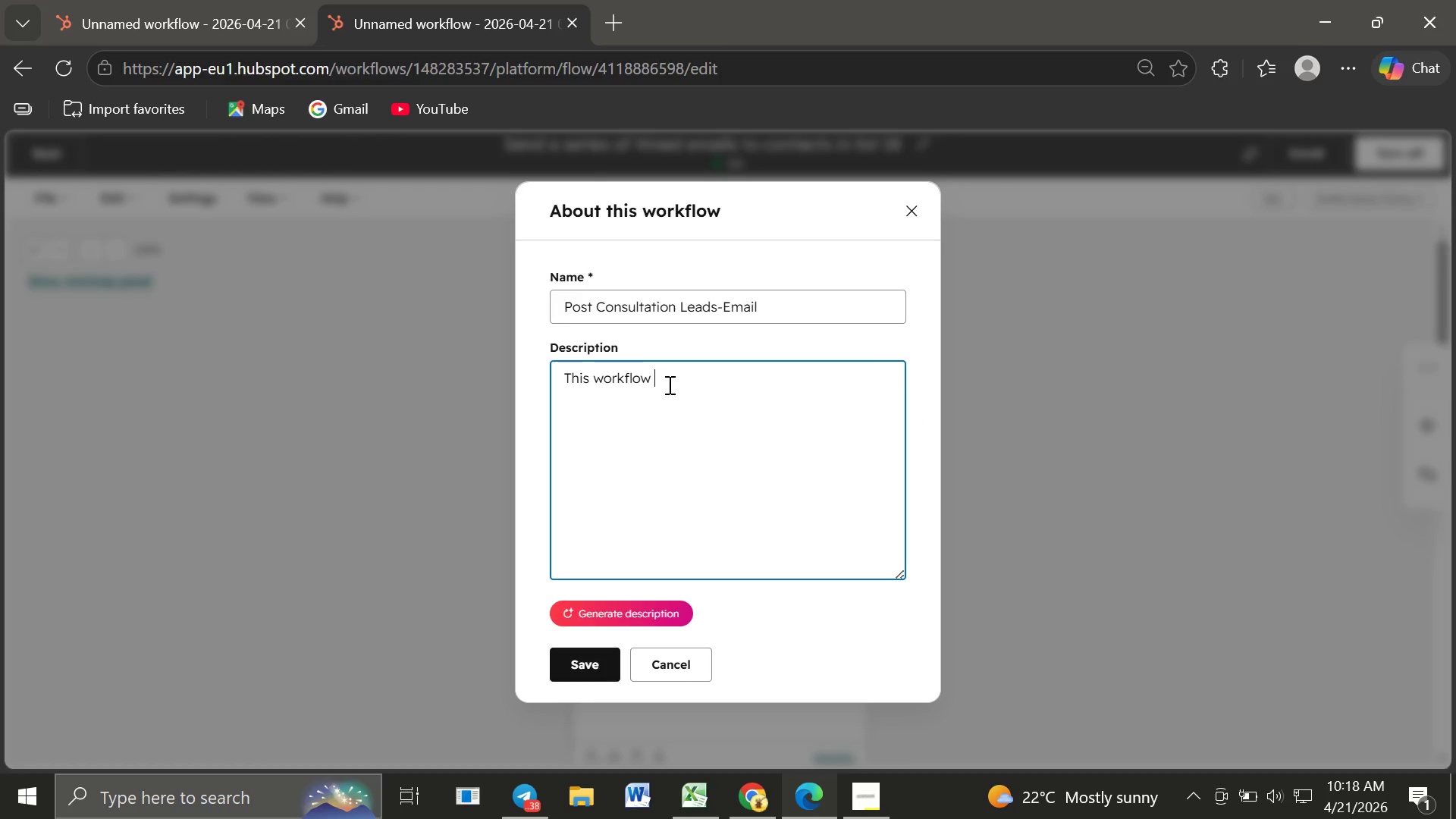 
type( auto)
key(Tab)
type( enrolls post-consultation leads and sends a sequence of 3 automated emails (recap)
 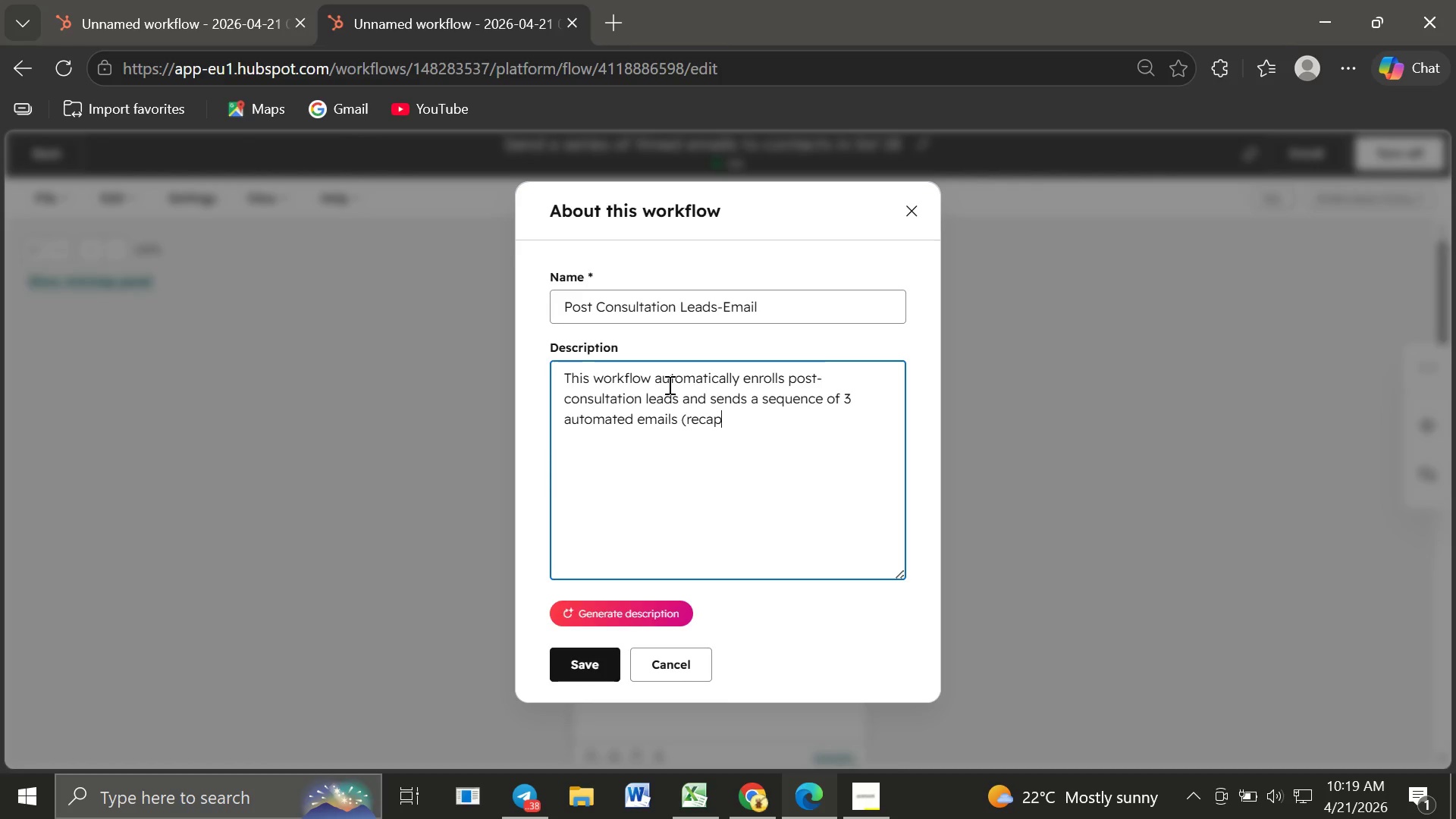 
type(,tips and fi)
key(Backspace)
type(ollow-uo)
key(Backspace)
type(p))
 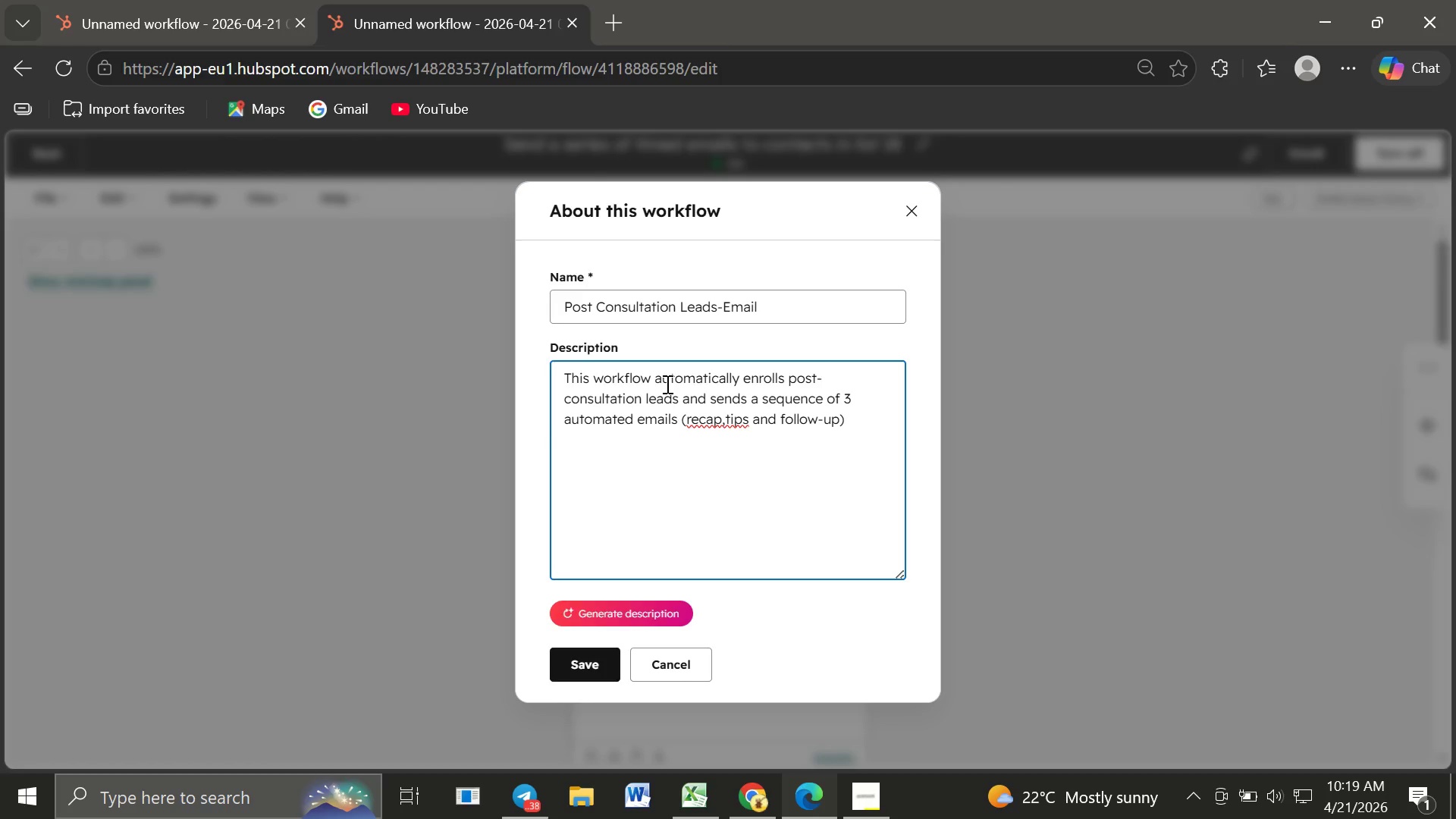 
left_click([724, 425])
 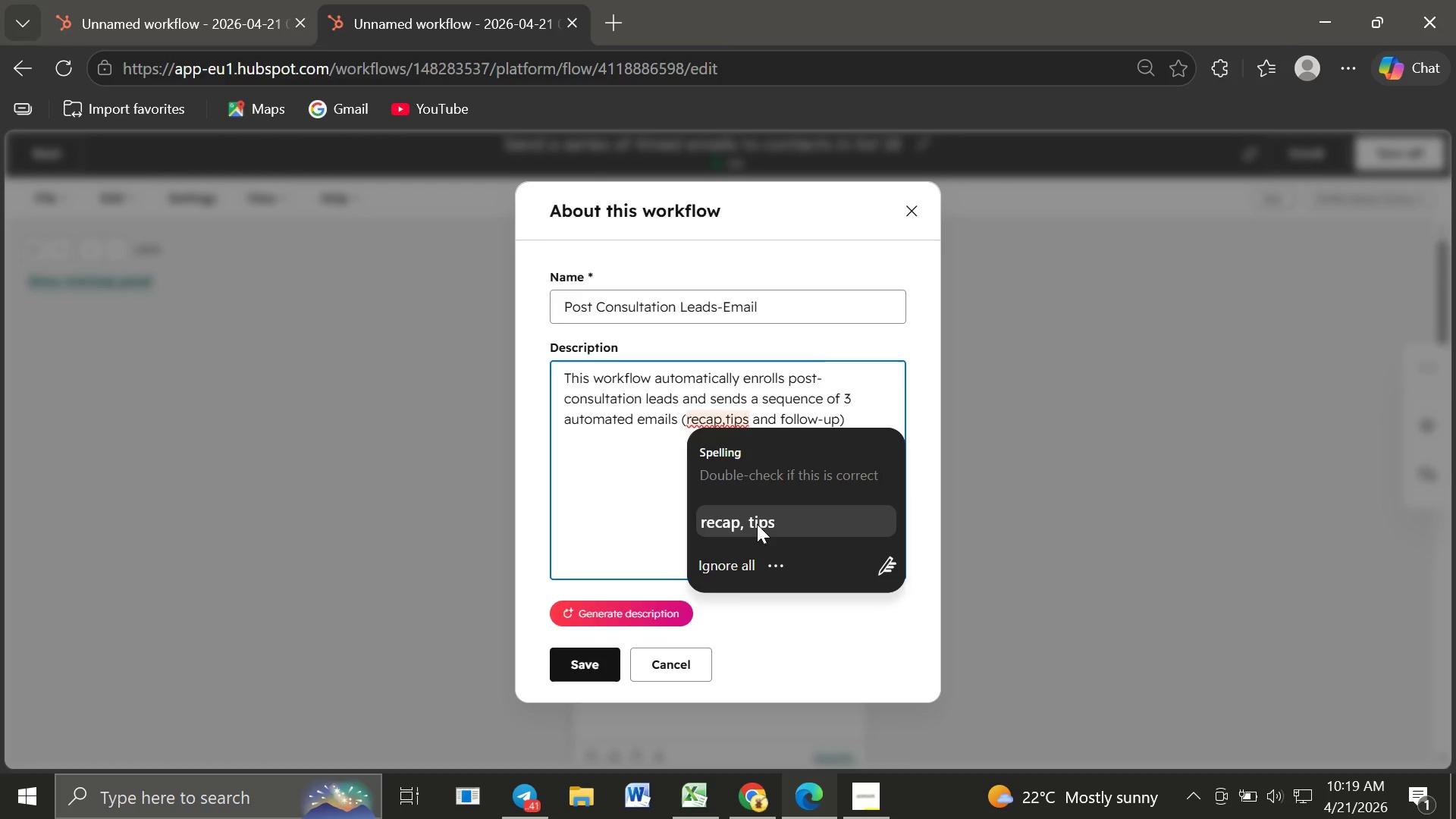 
left_click([757, 524])
 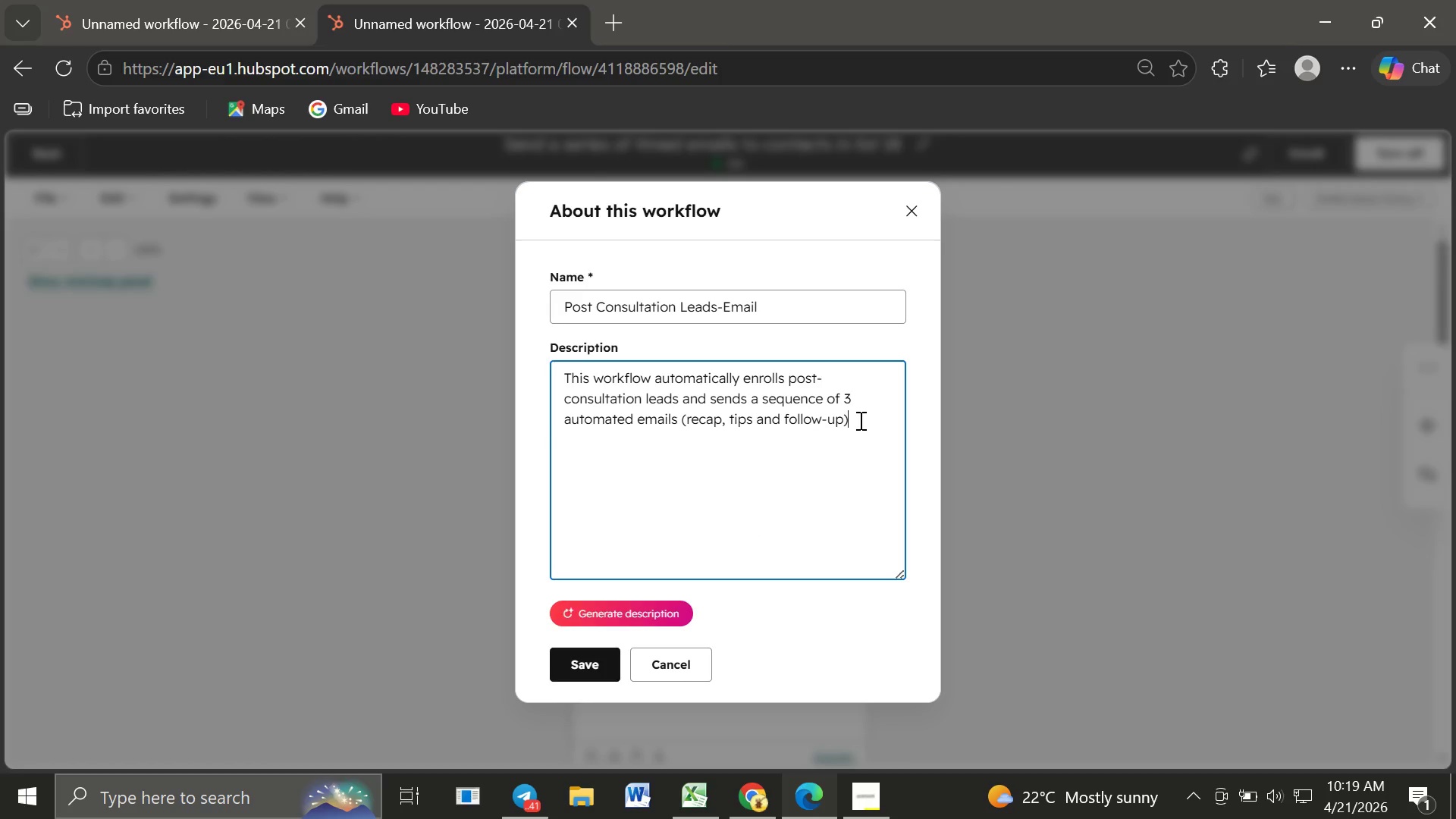 
left_click([859, 420])
 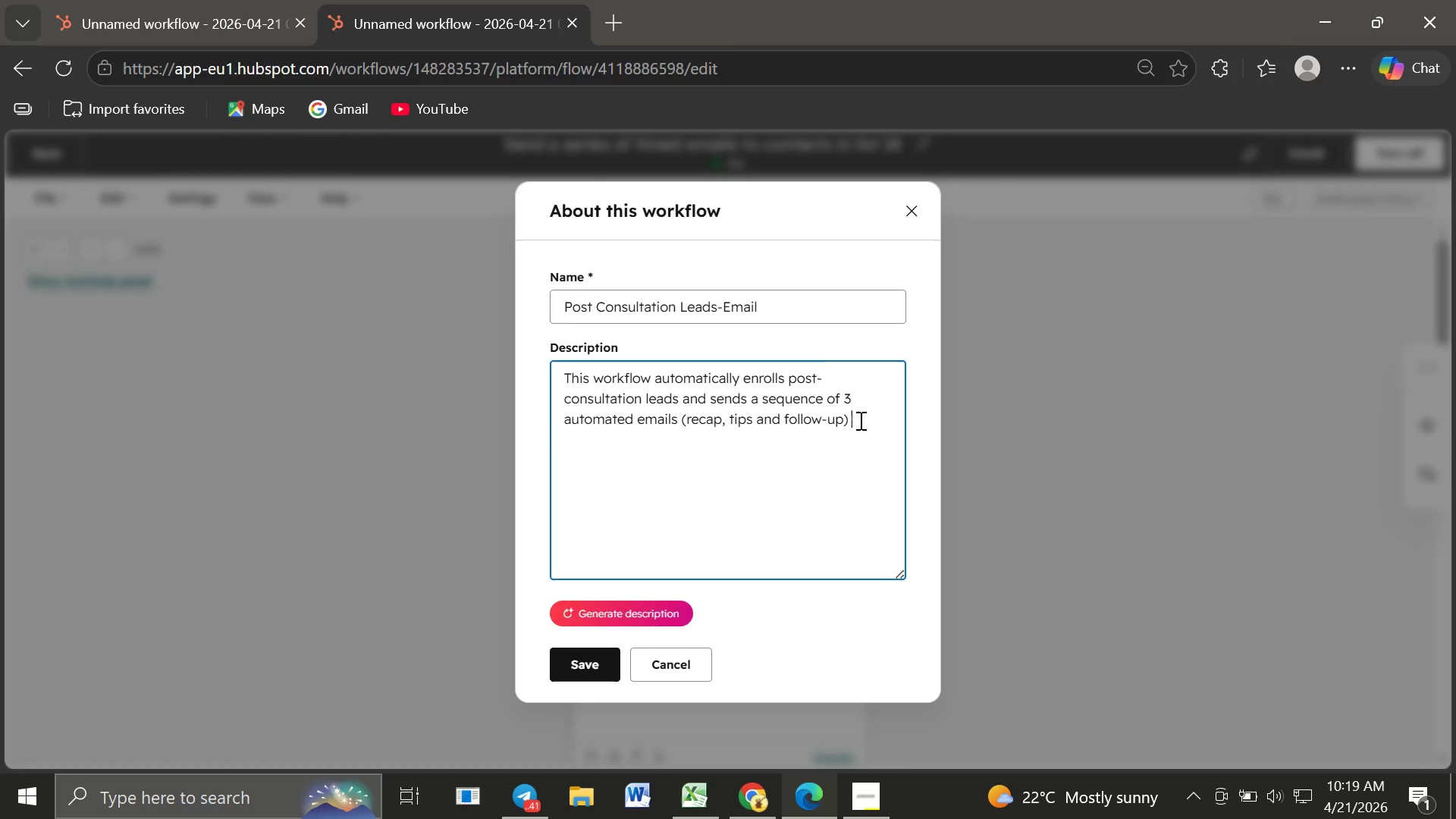 
type( with delays between each email to nurture and engage contacts.)
 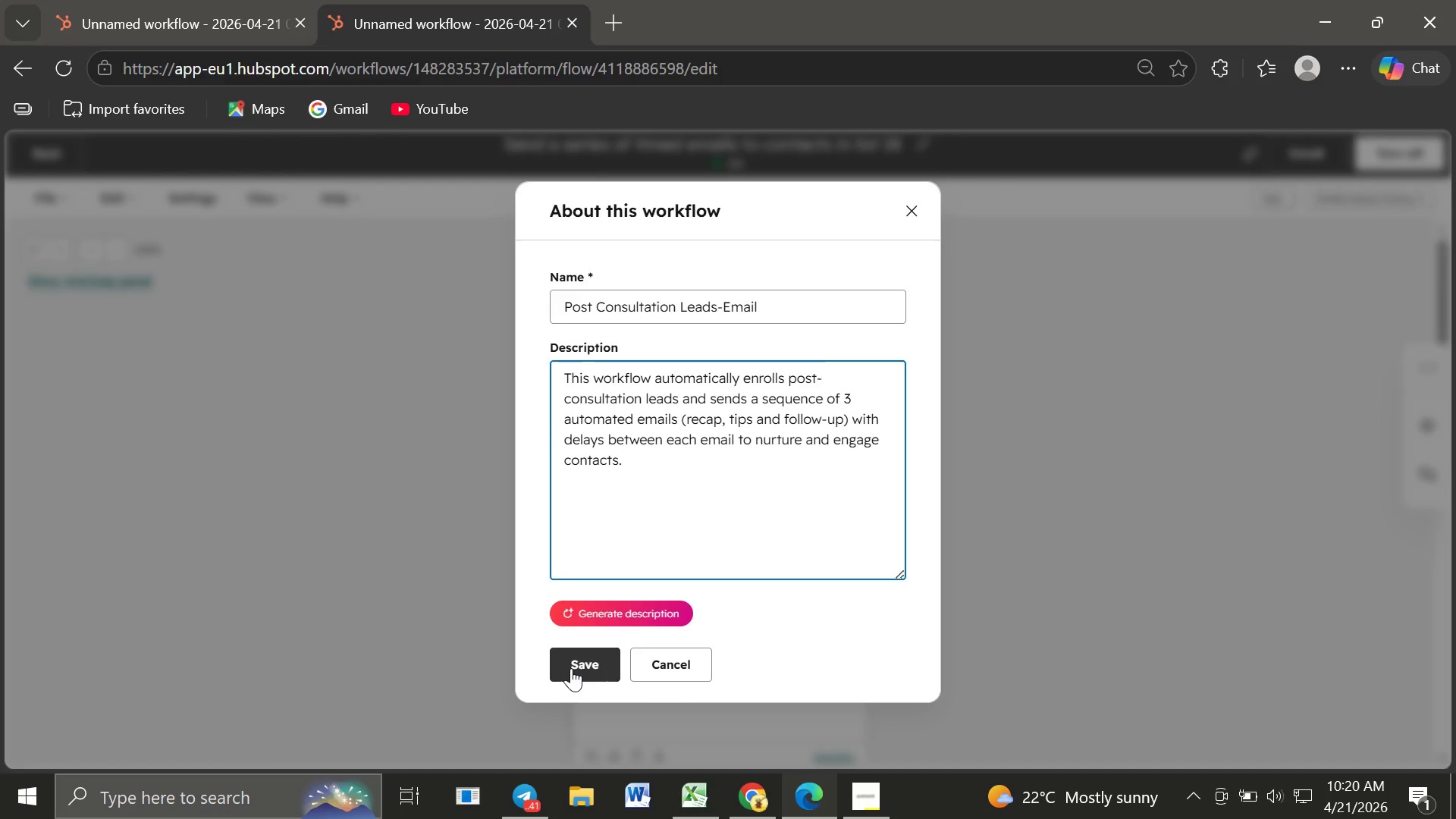 
left_click([571, 668])
 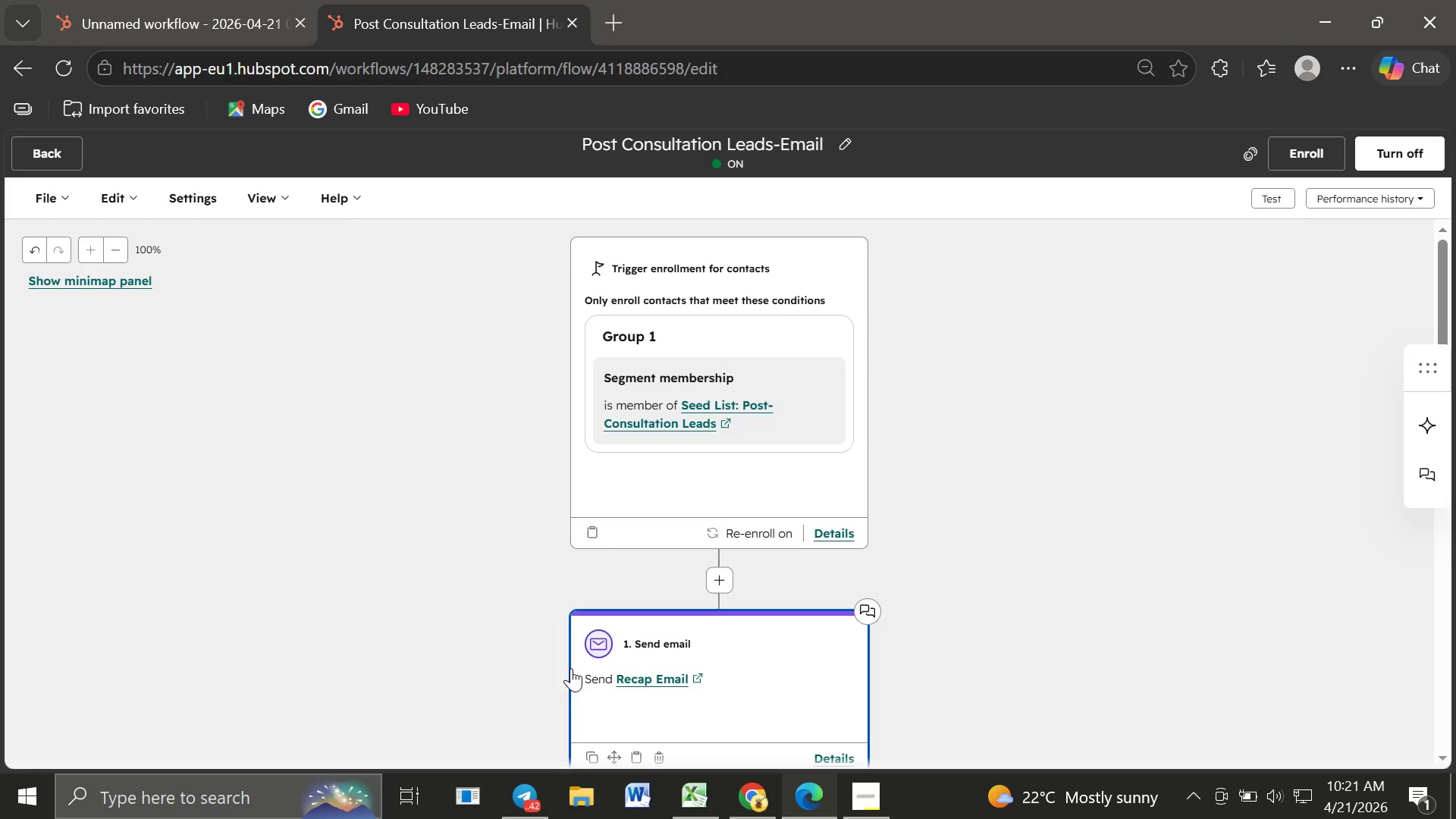 
wait(62.81)
 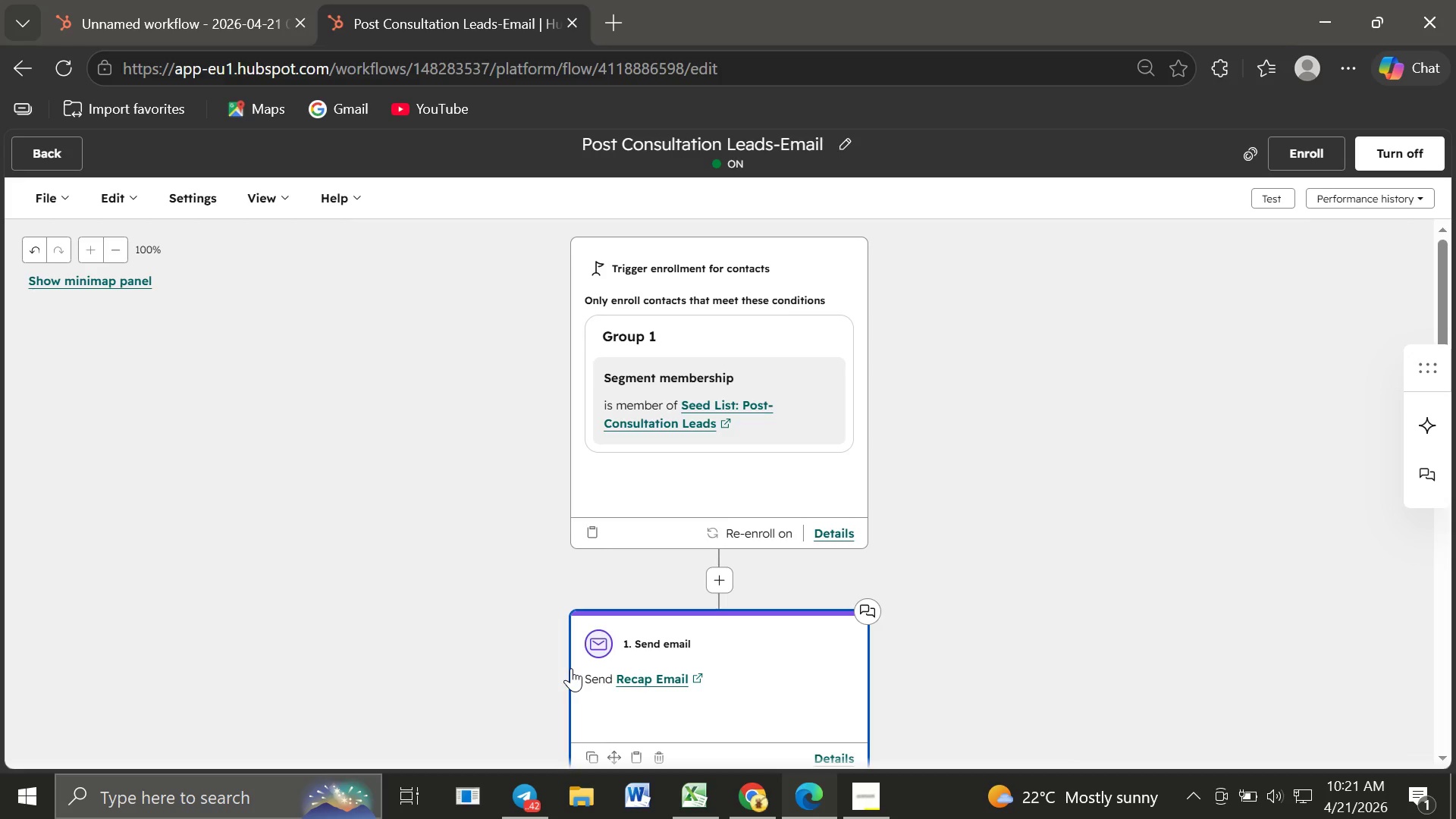 
left_click([30, 148])
 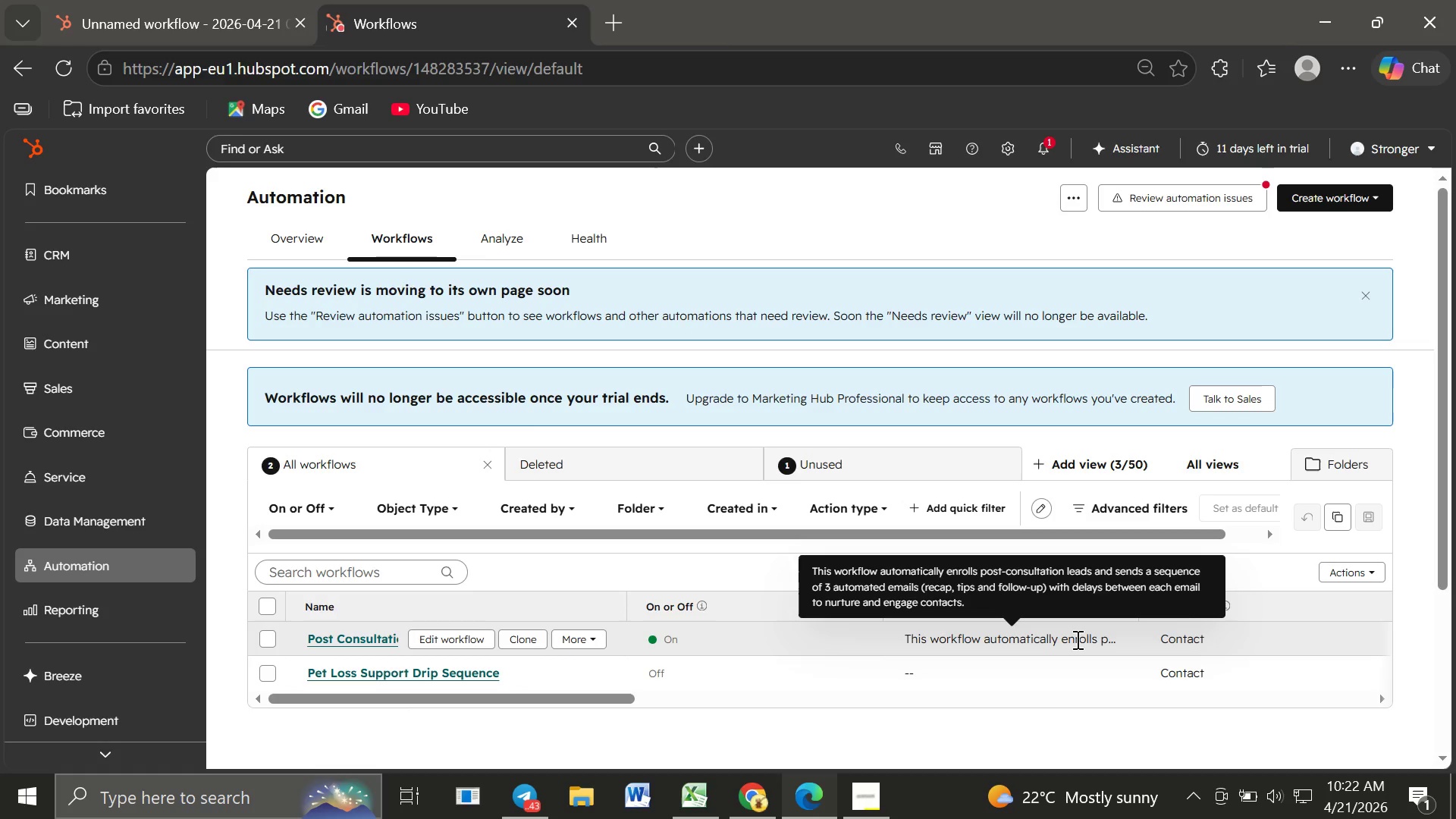 
wait(74.09)
 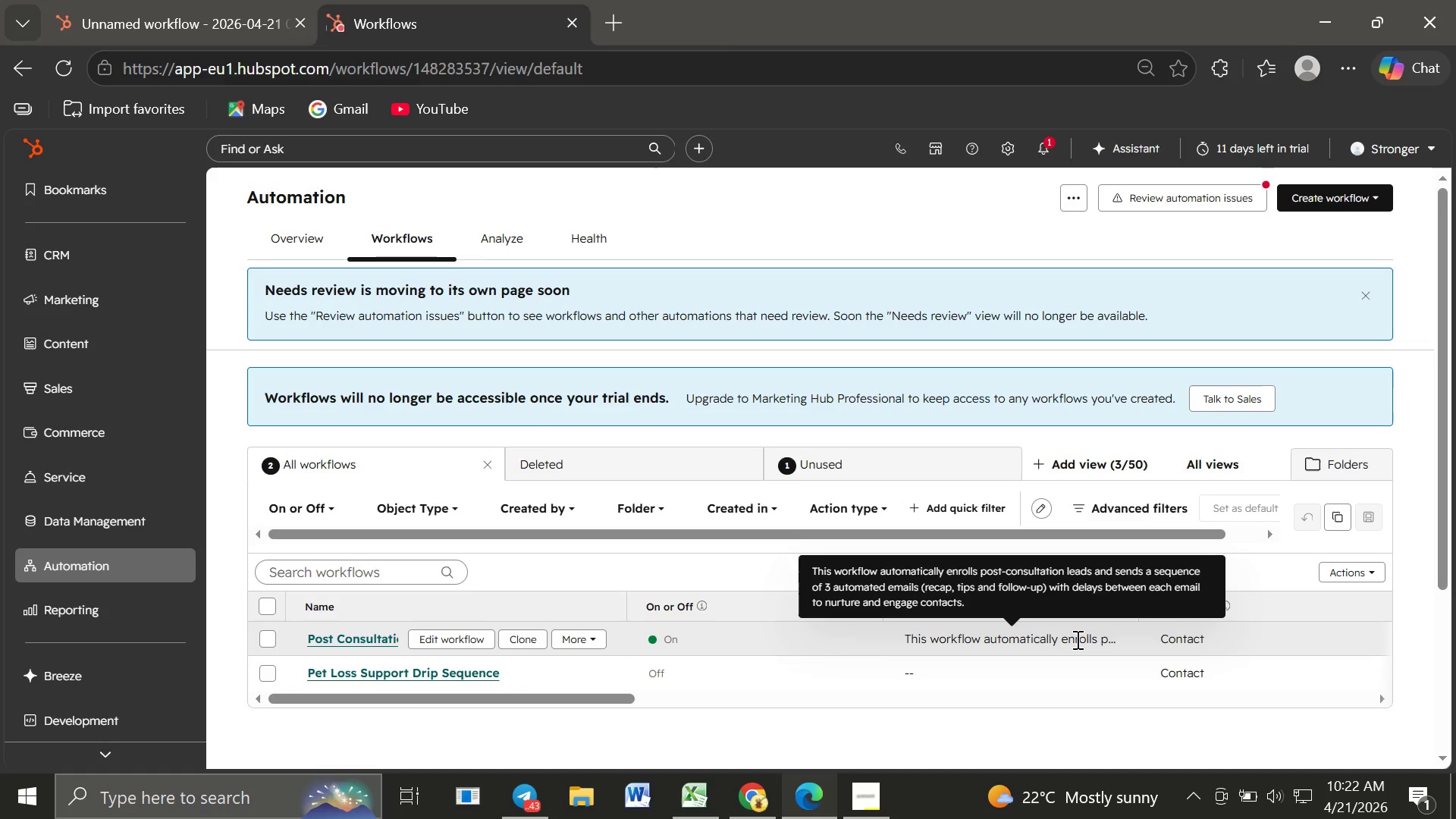 
left_click([111, 302])
 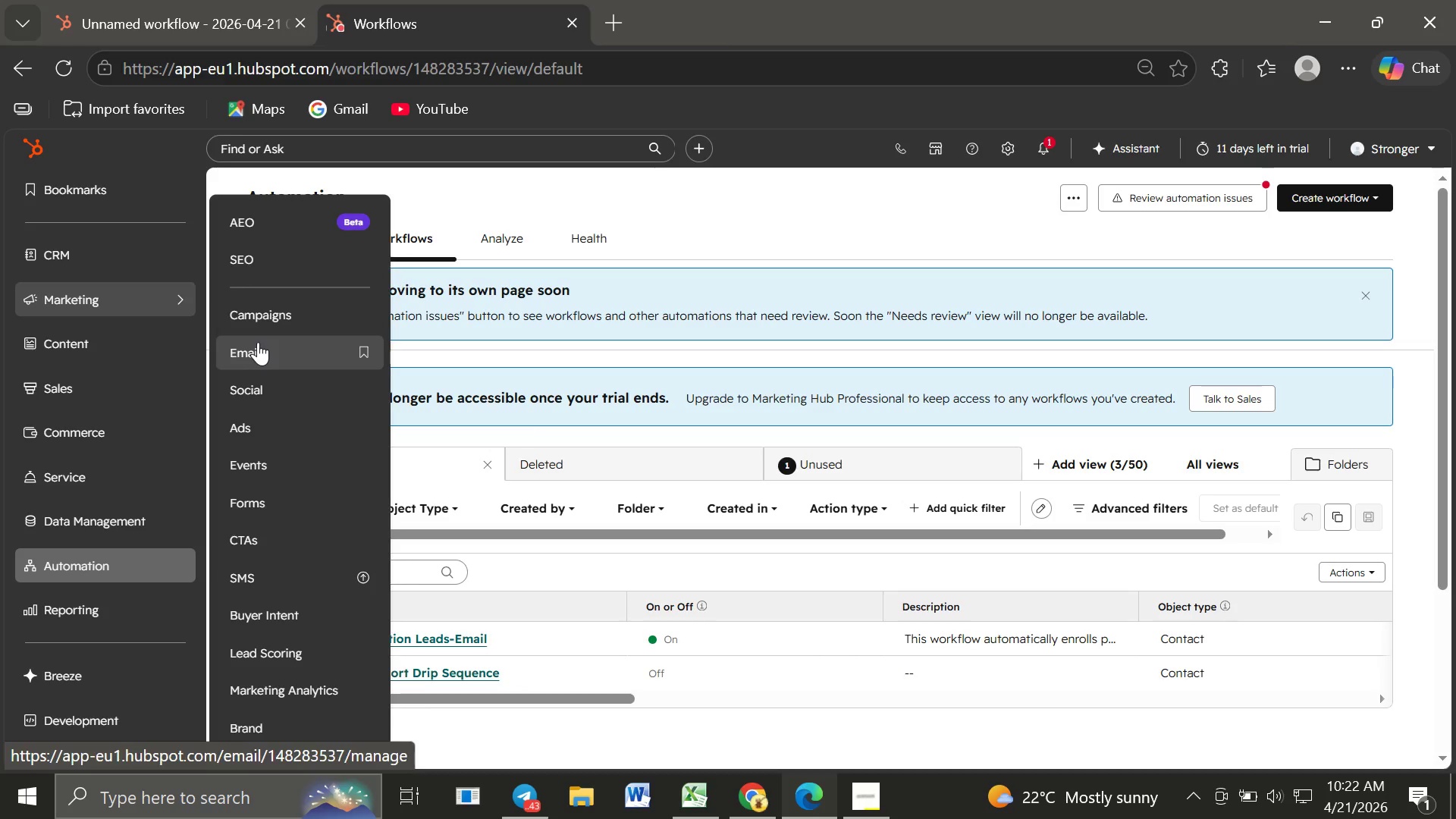 
left_click([258, 342])
 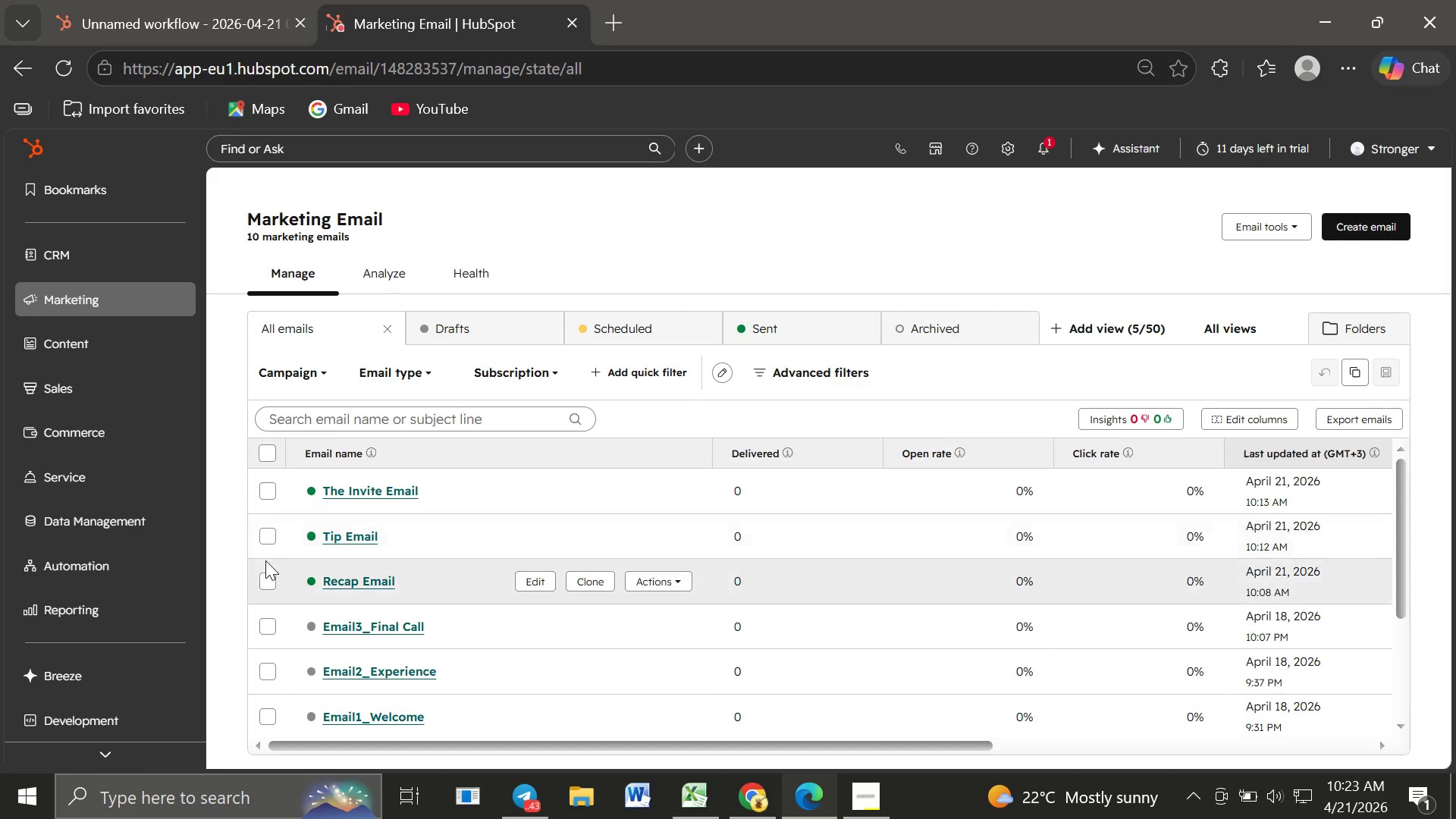 
wait(37.2)
 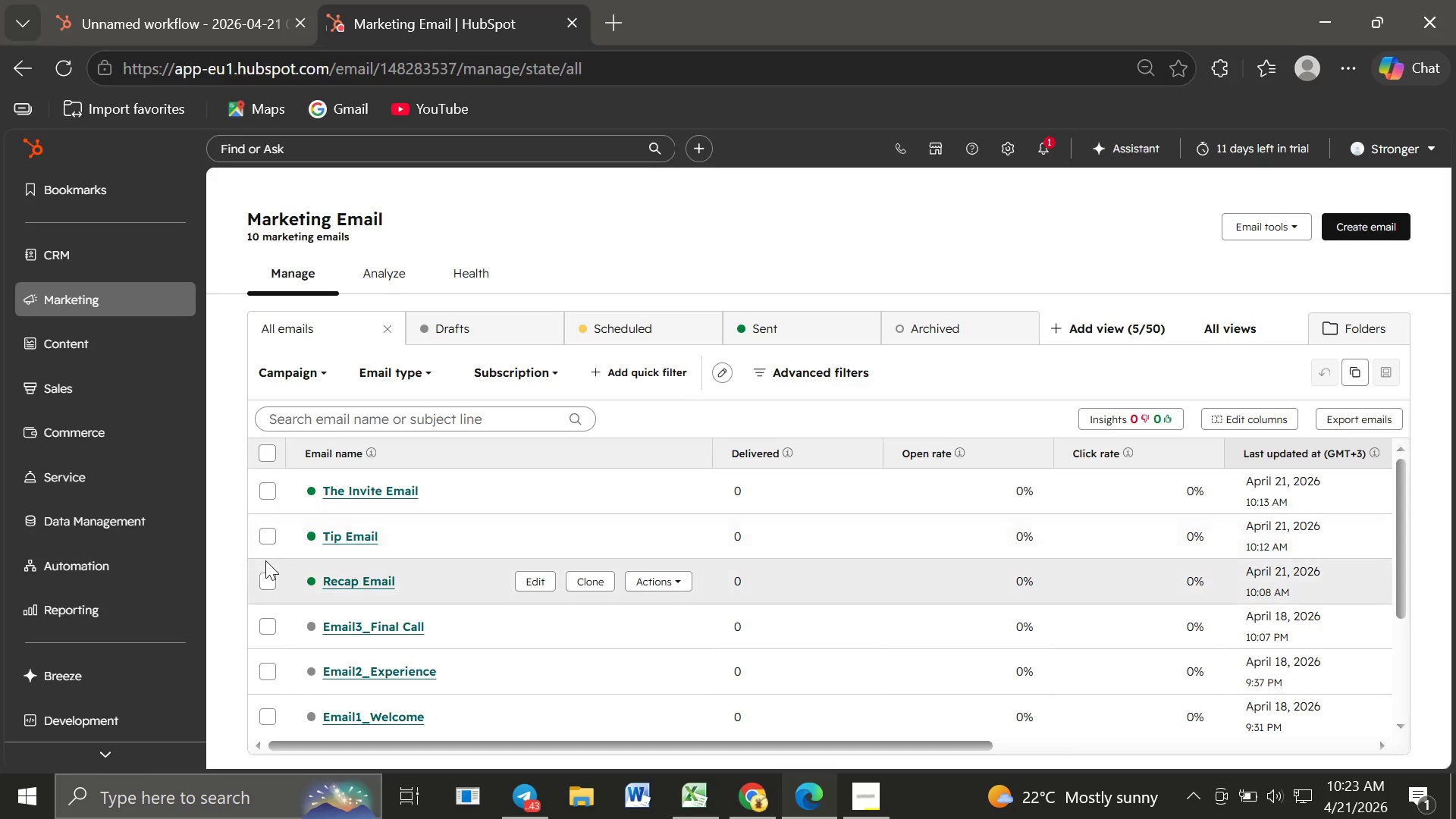 
left_click([667, 576])
 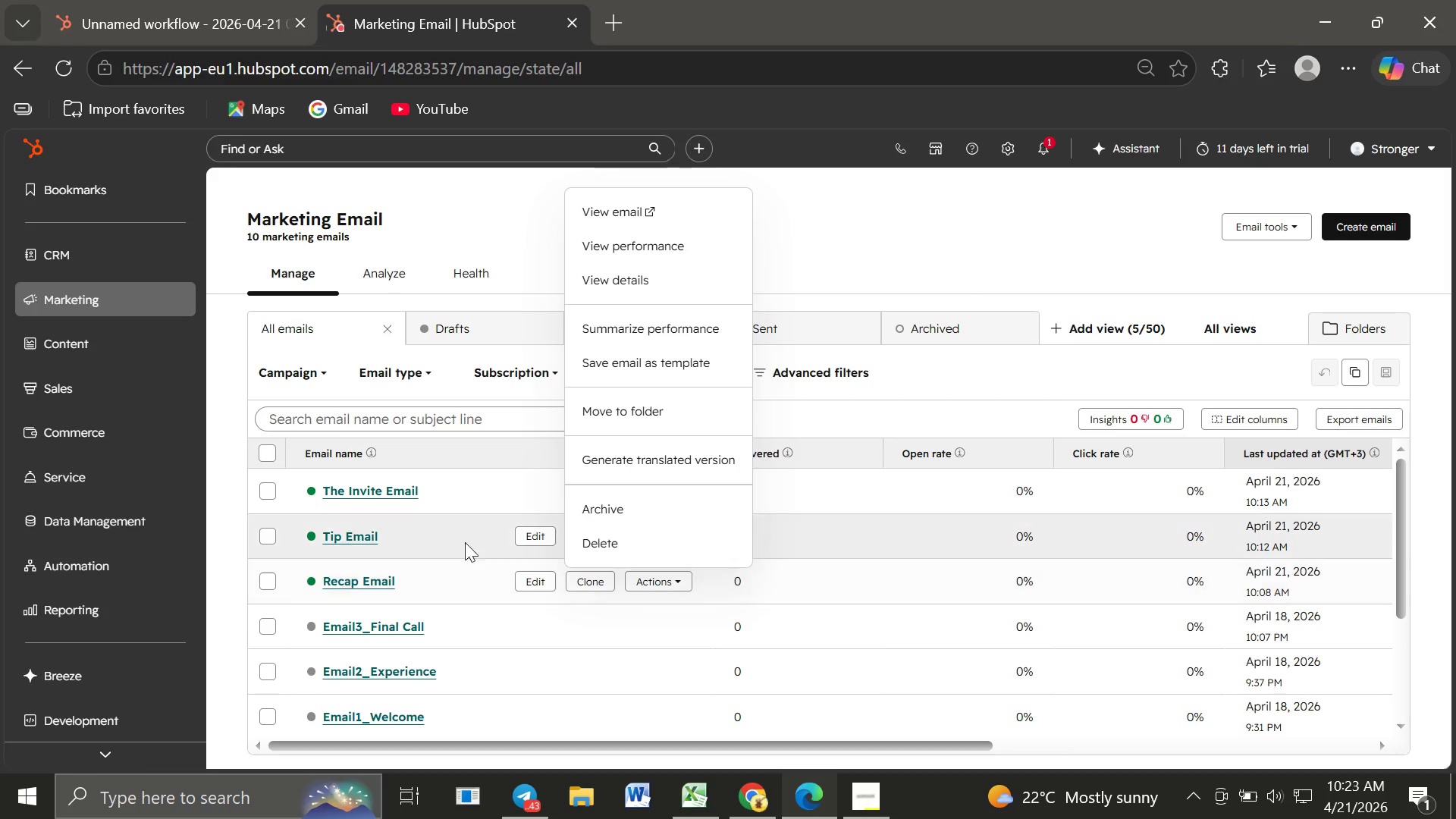 
wait(6.86)
 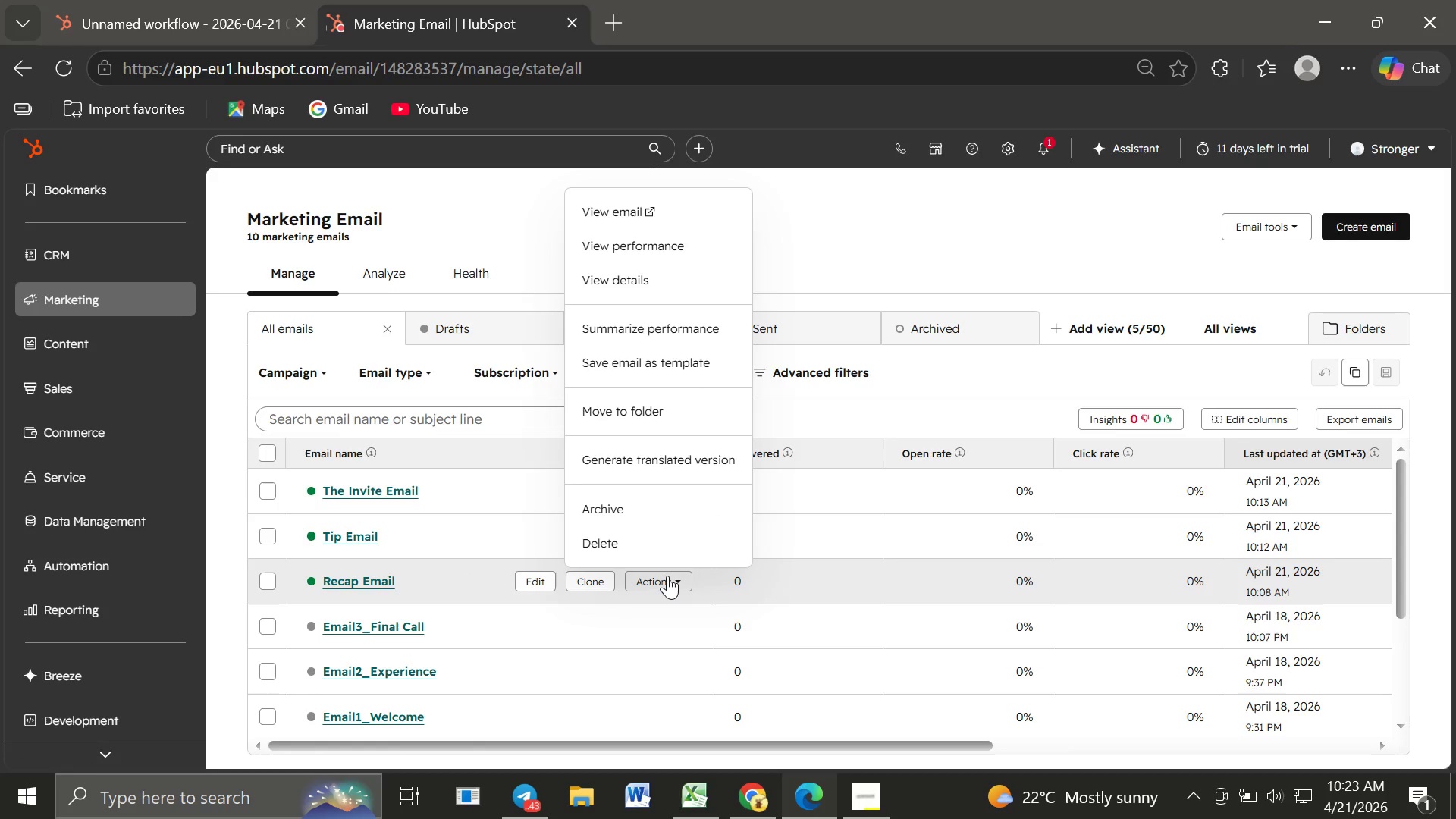 
left_click([348, 578])
 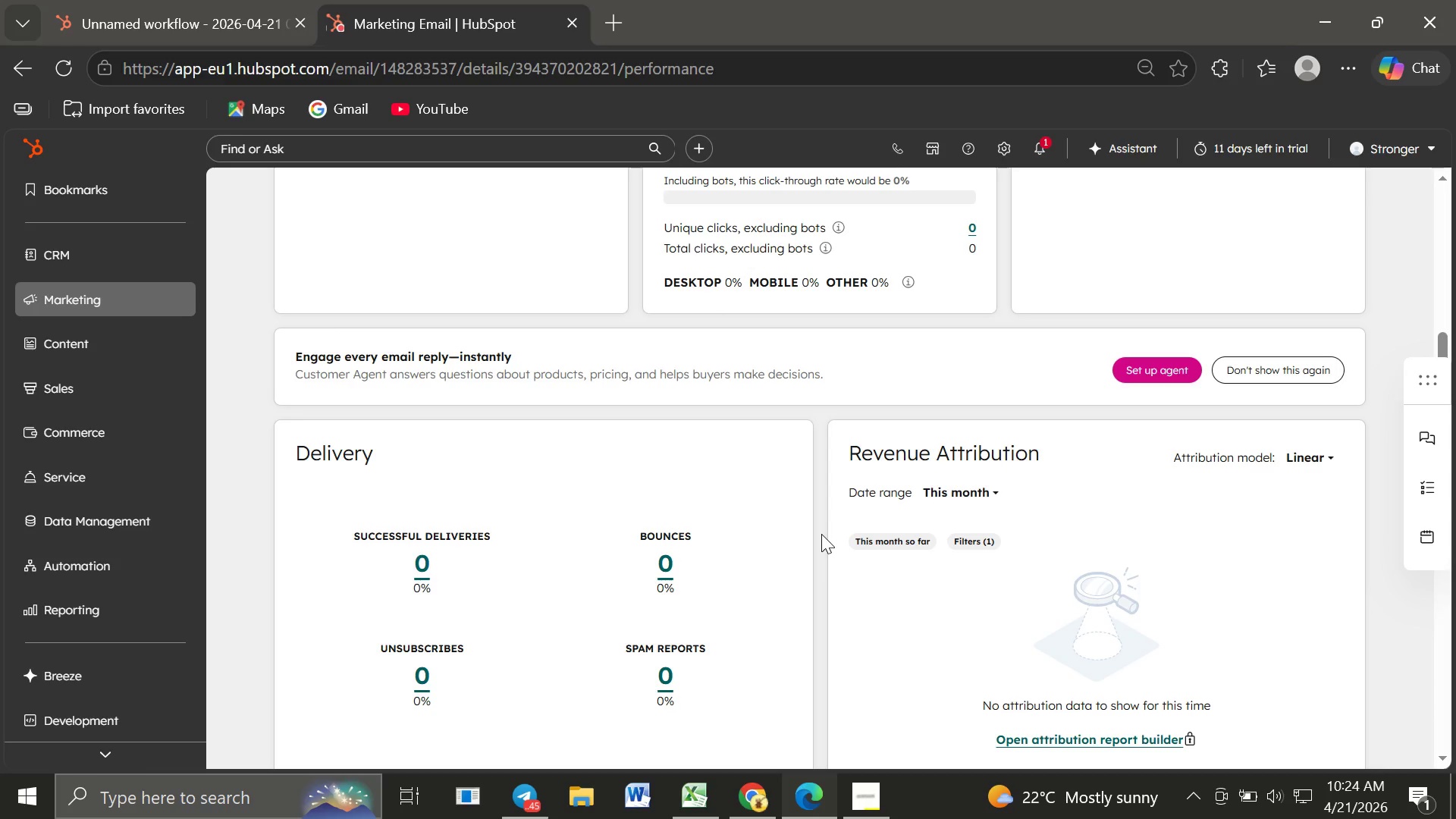 
wait(83.92)
 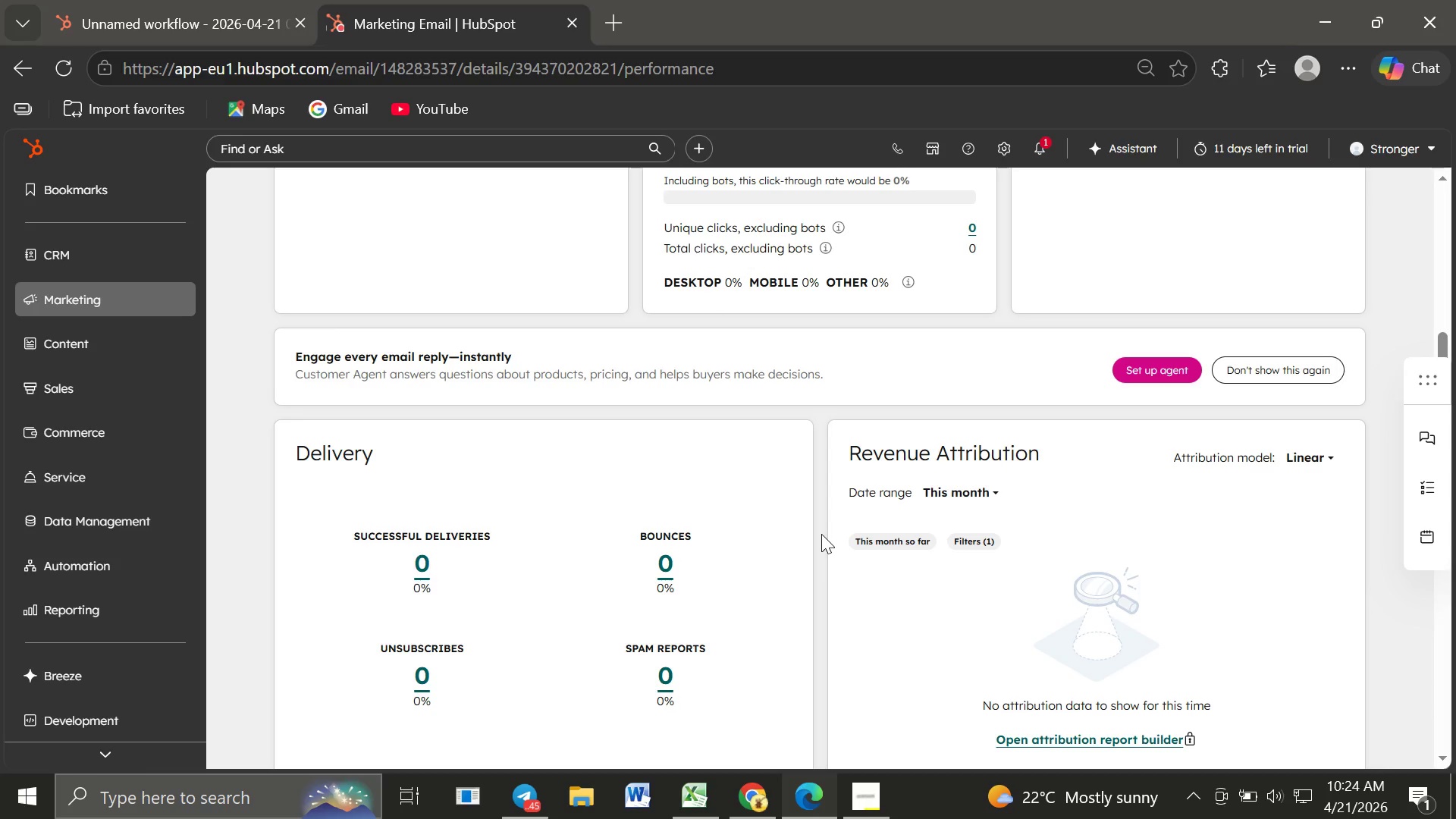 
left_click([821, 548])
 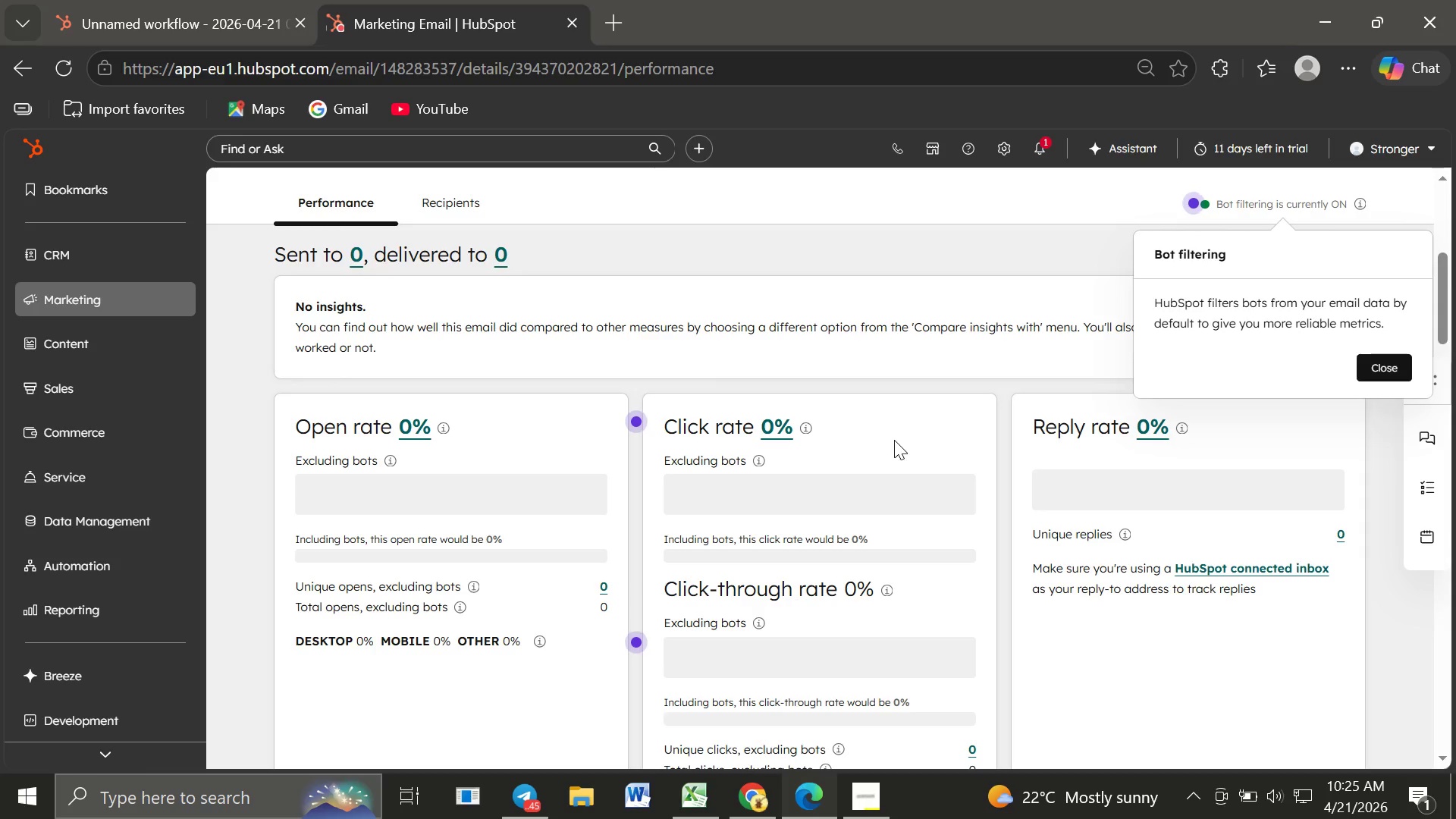 
wait(31.39)
 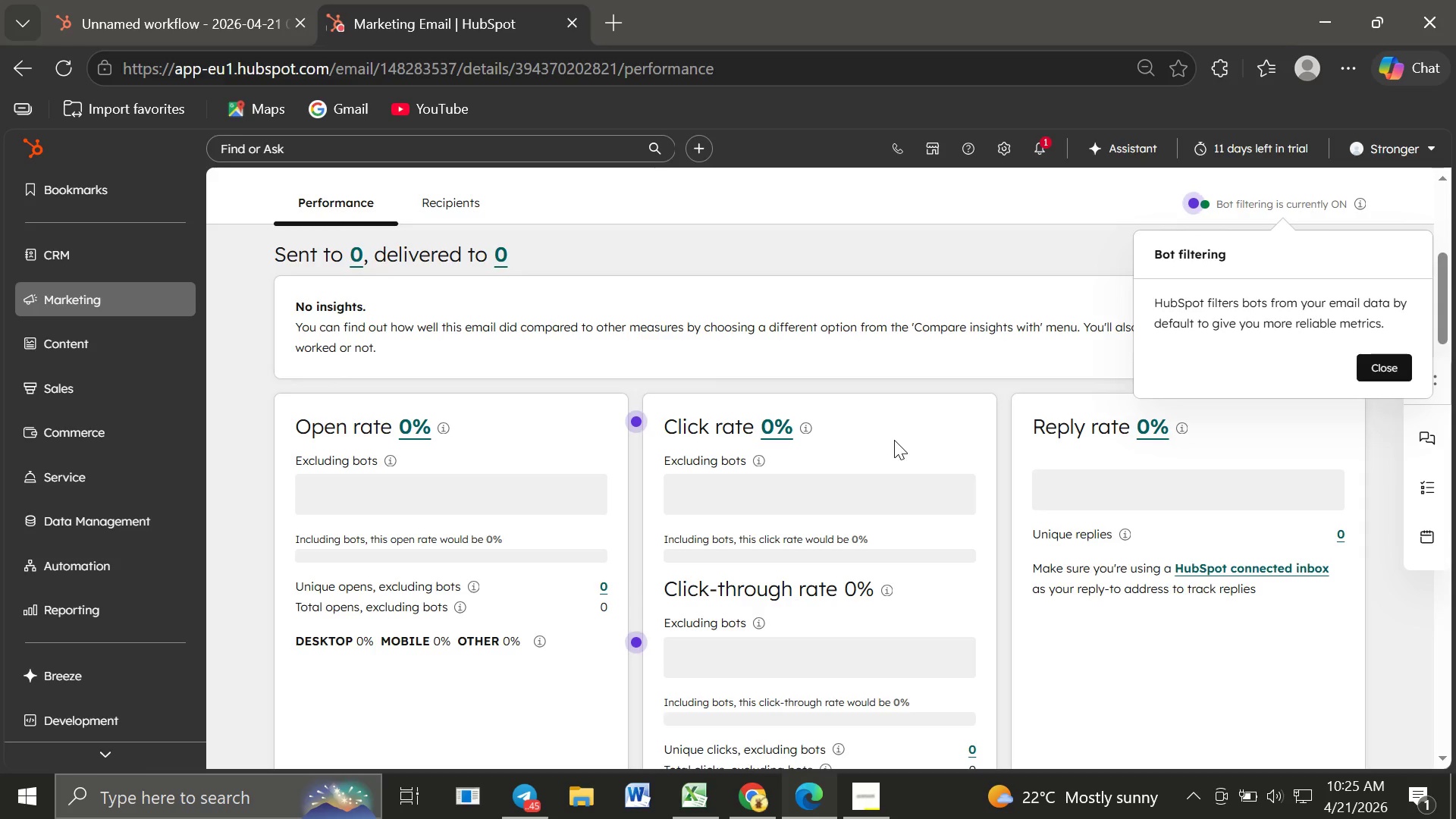 
mouse_move([548, 382])
 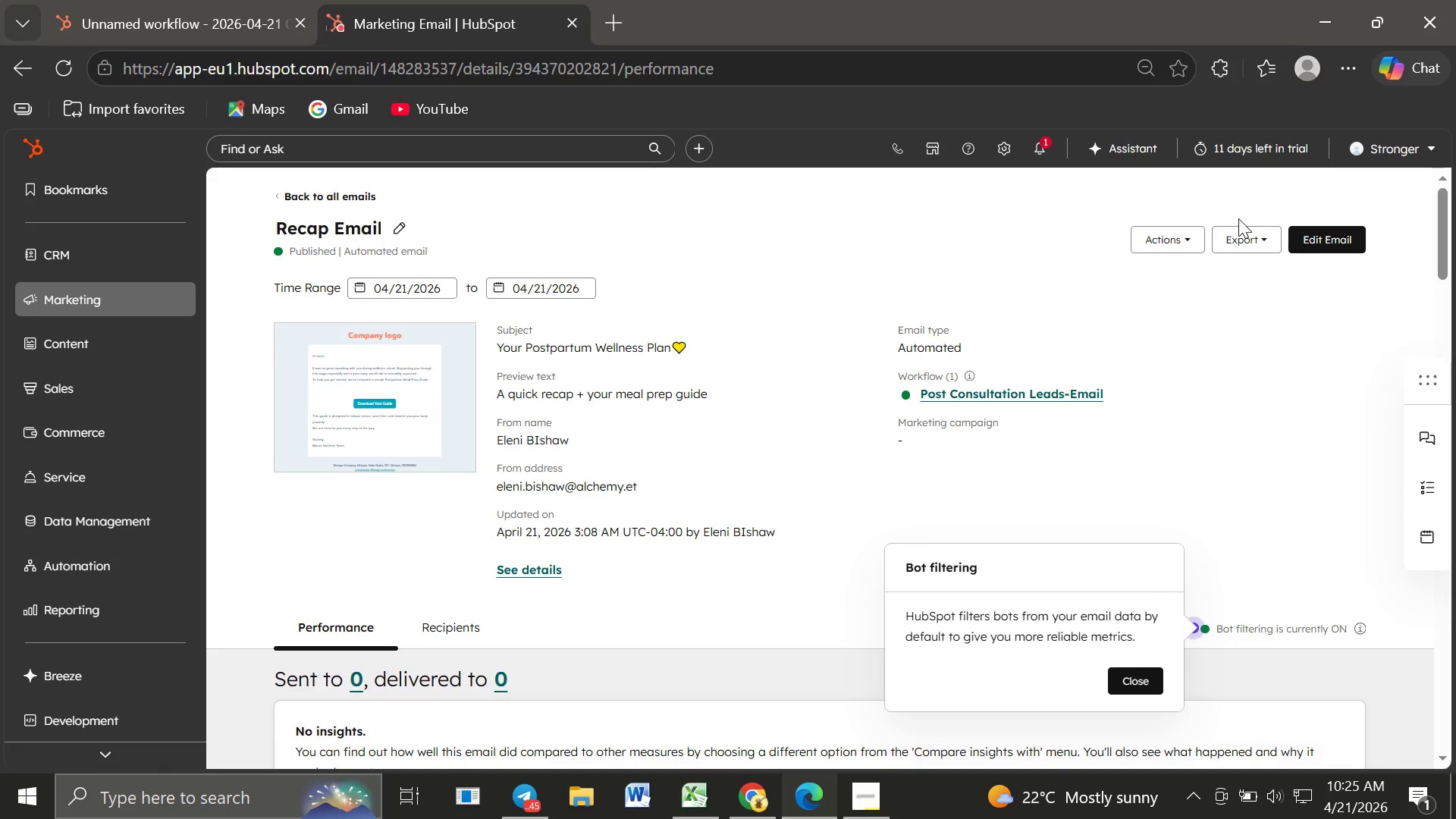 
wait(5.81)
 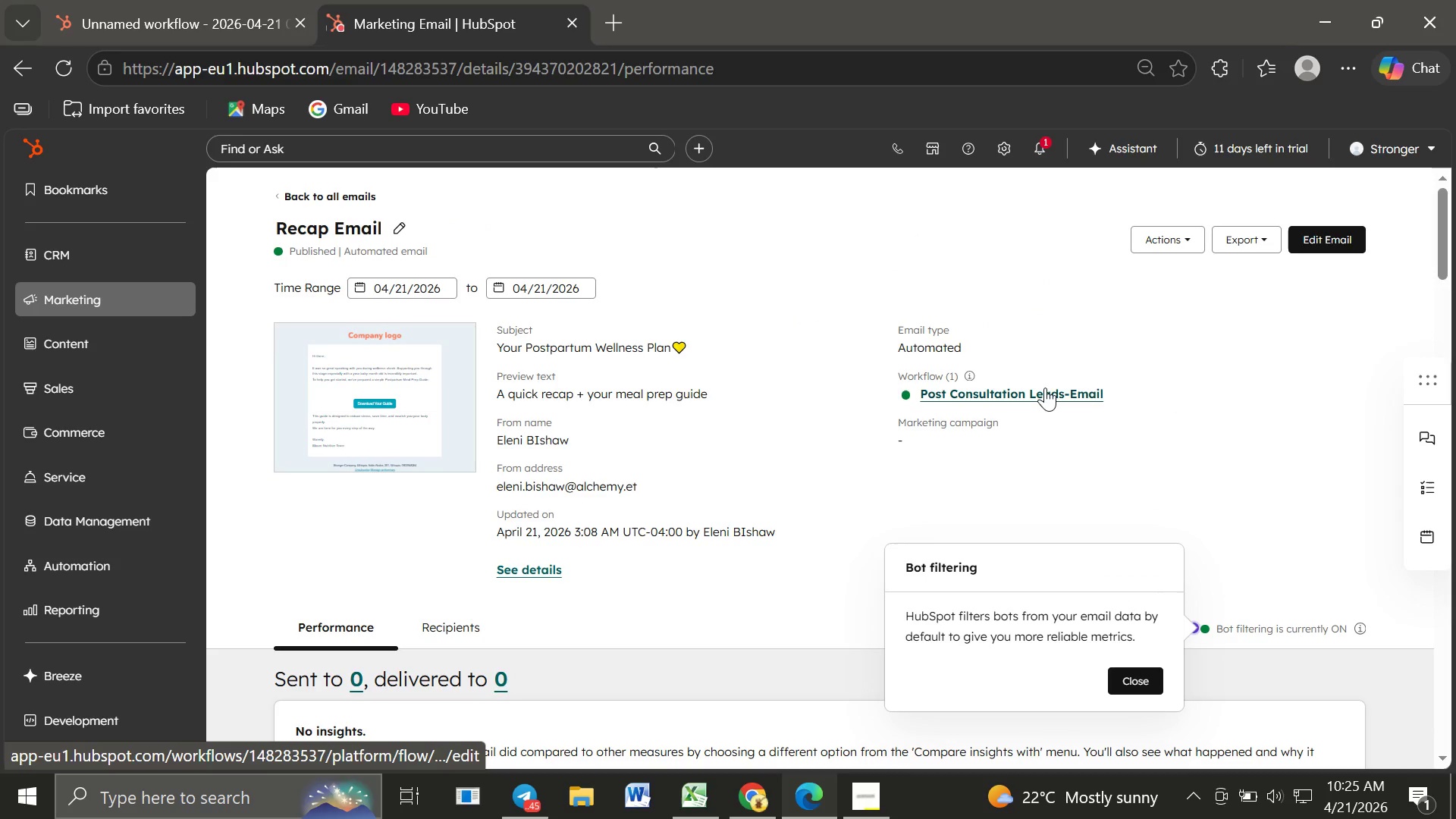 
left_click([1169, 240])
 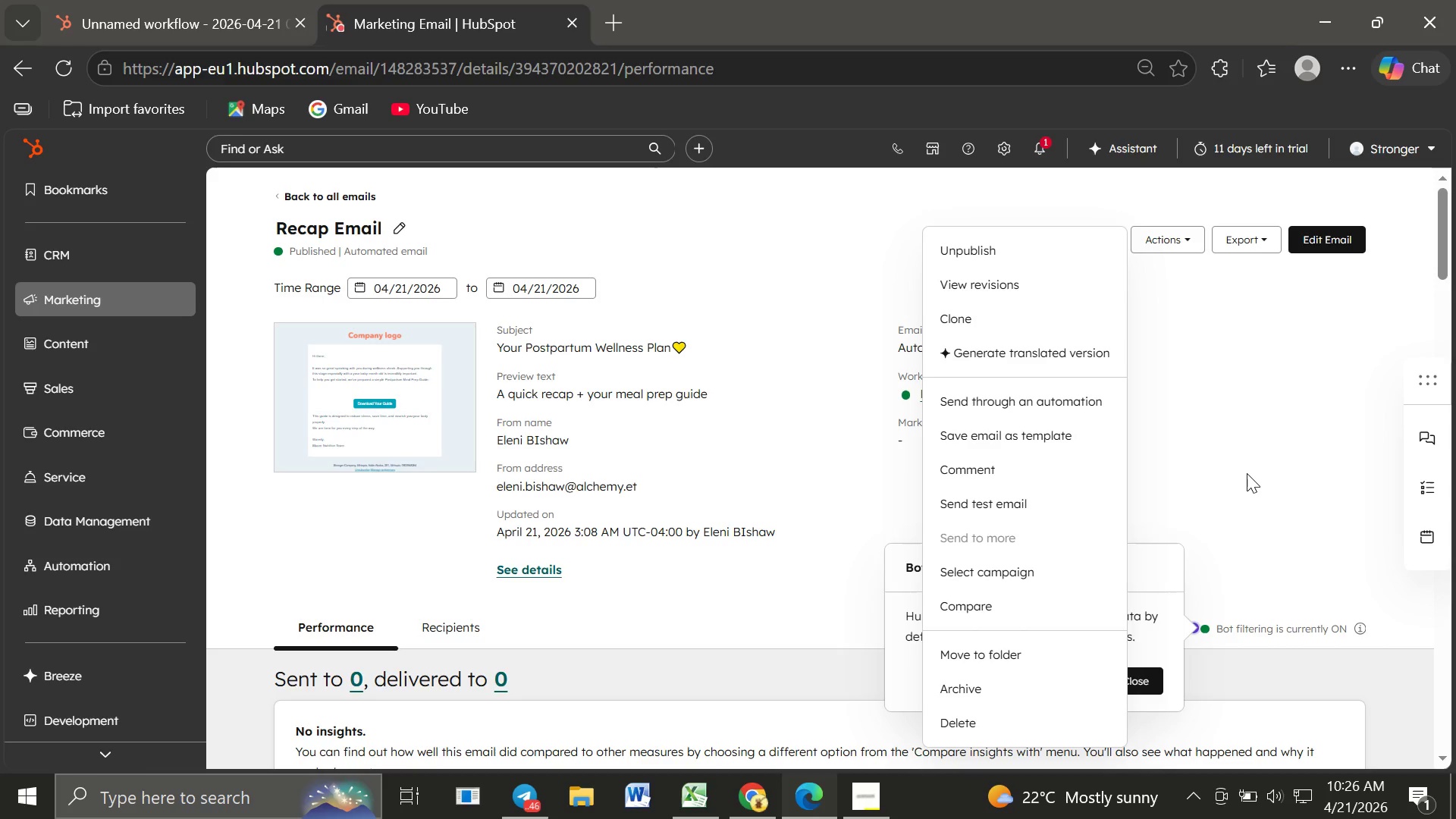 
wait(38.84)
 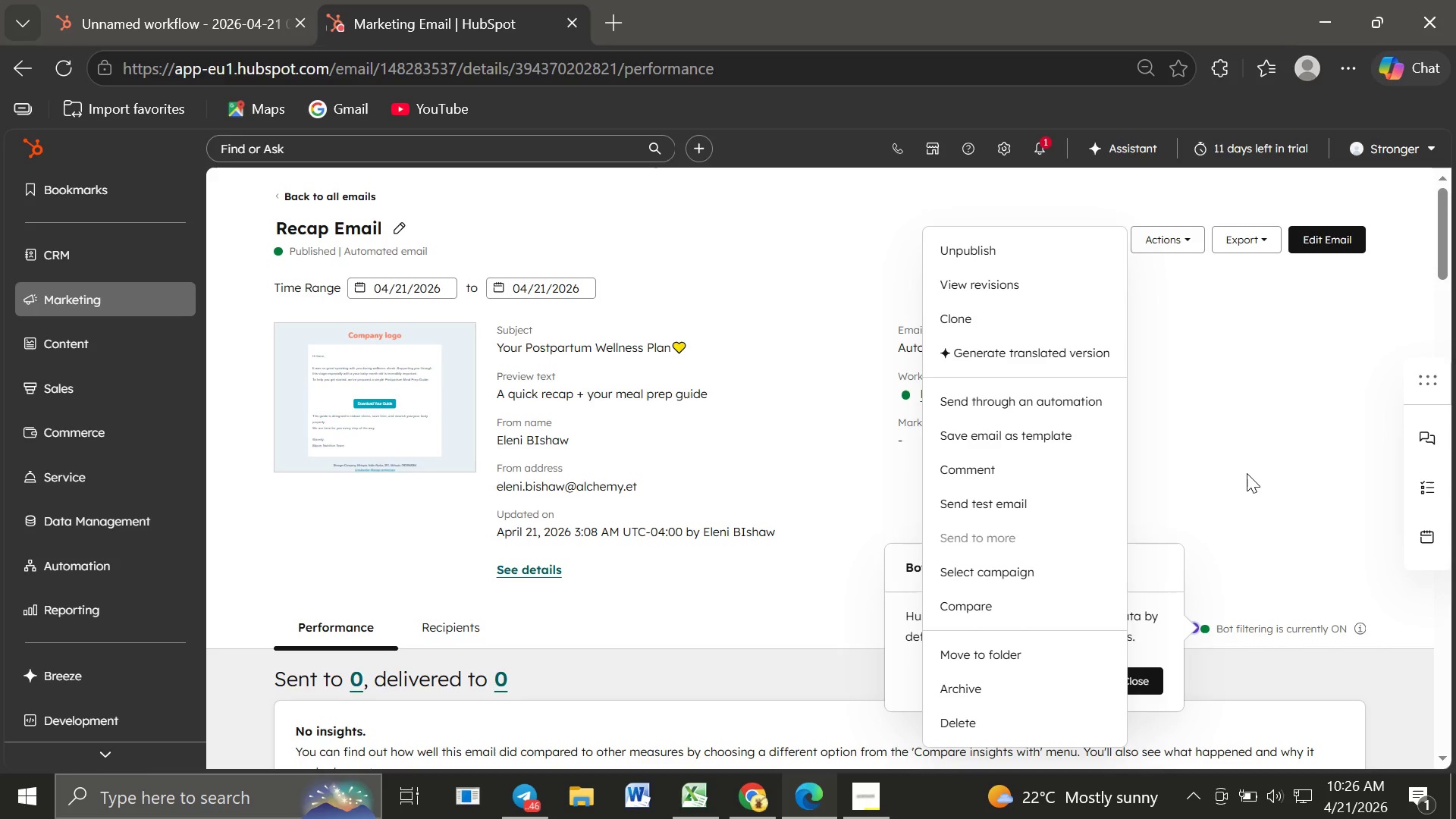 
left_click([1292, 447])
 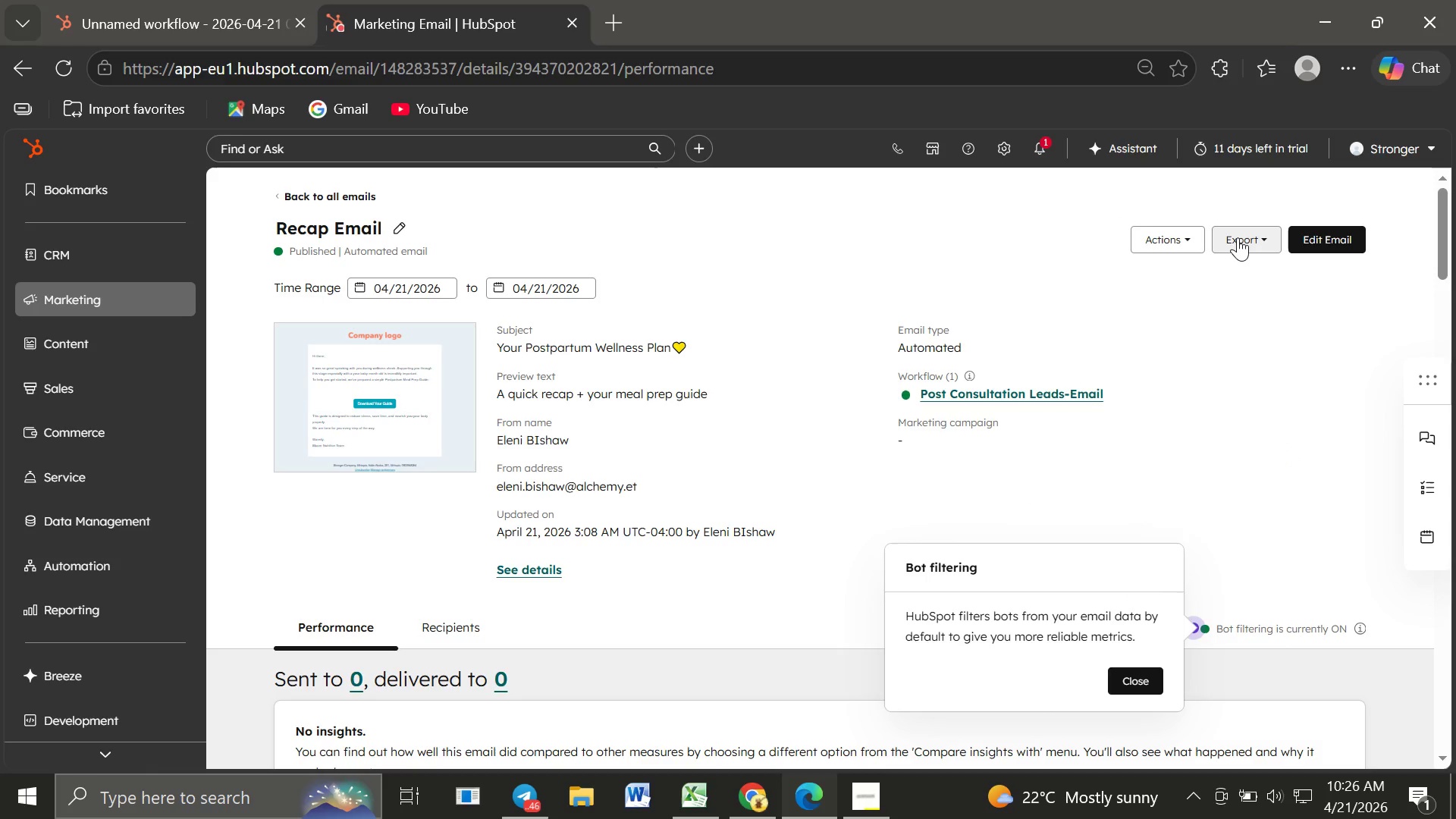 
left_click([1238, 237])
 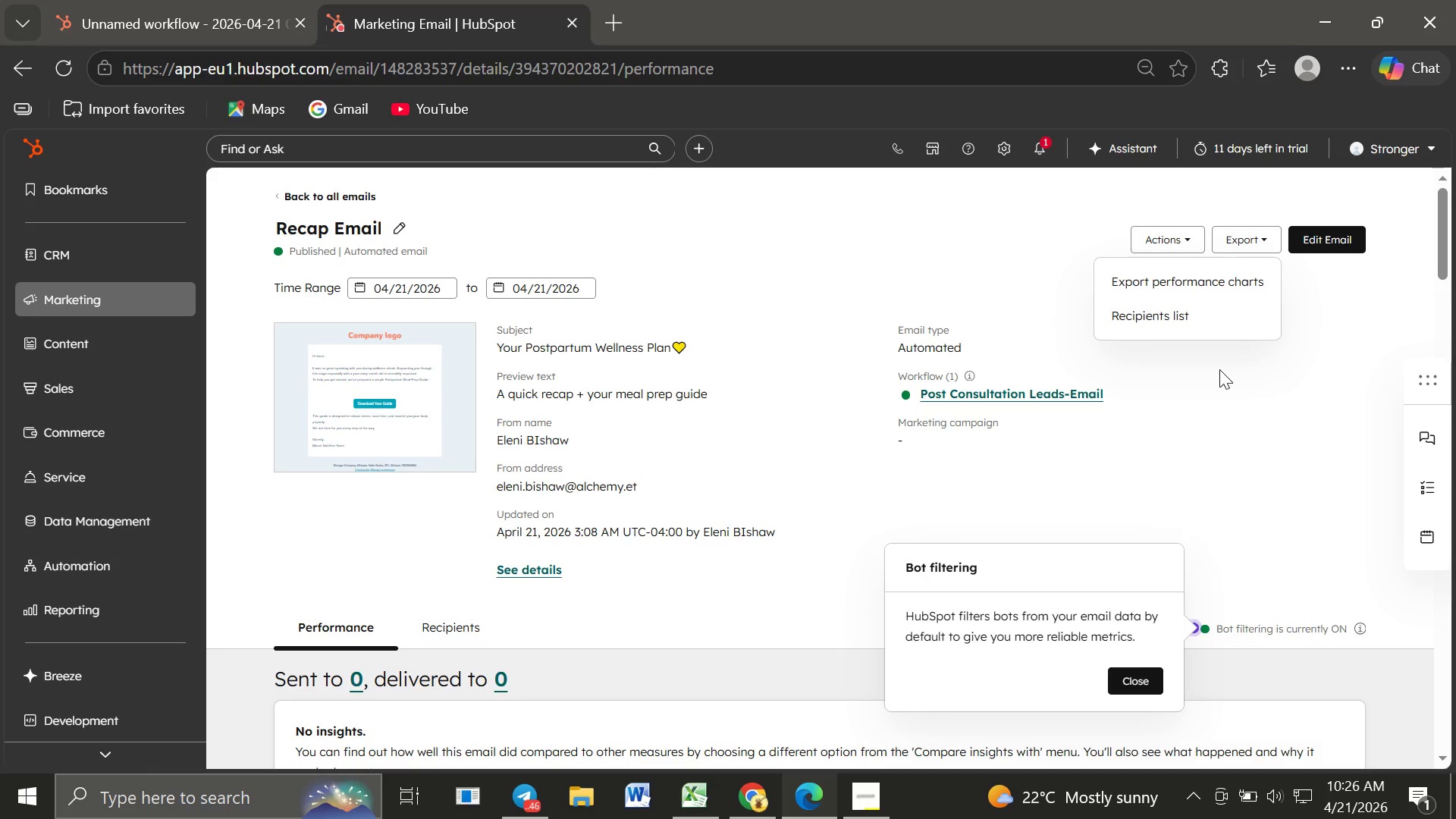 
left_click_drag(start_coordinate=[1219, 369], to_coordinate=[1245, 424])
 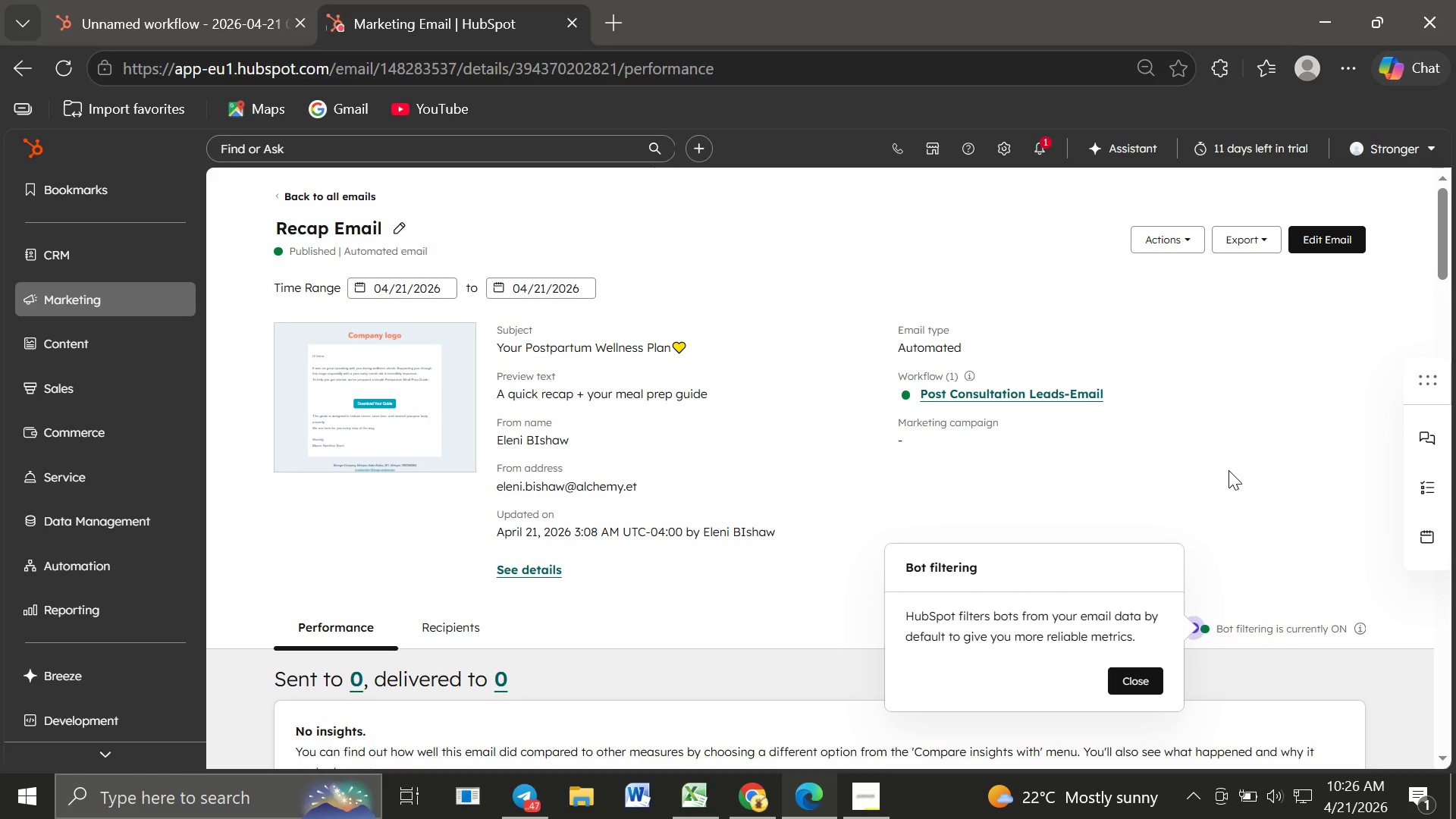 
left_click([1228, 470])
 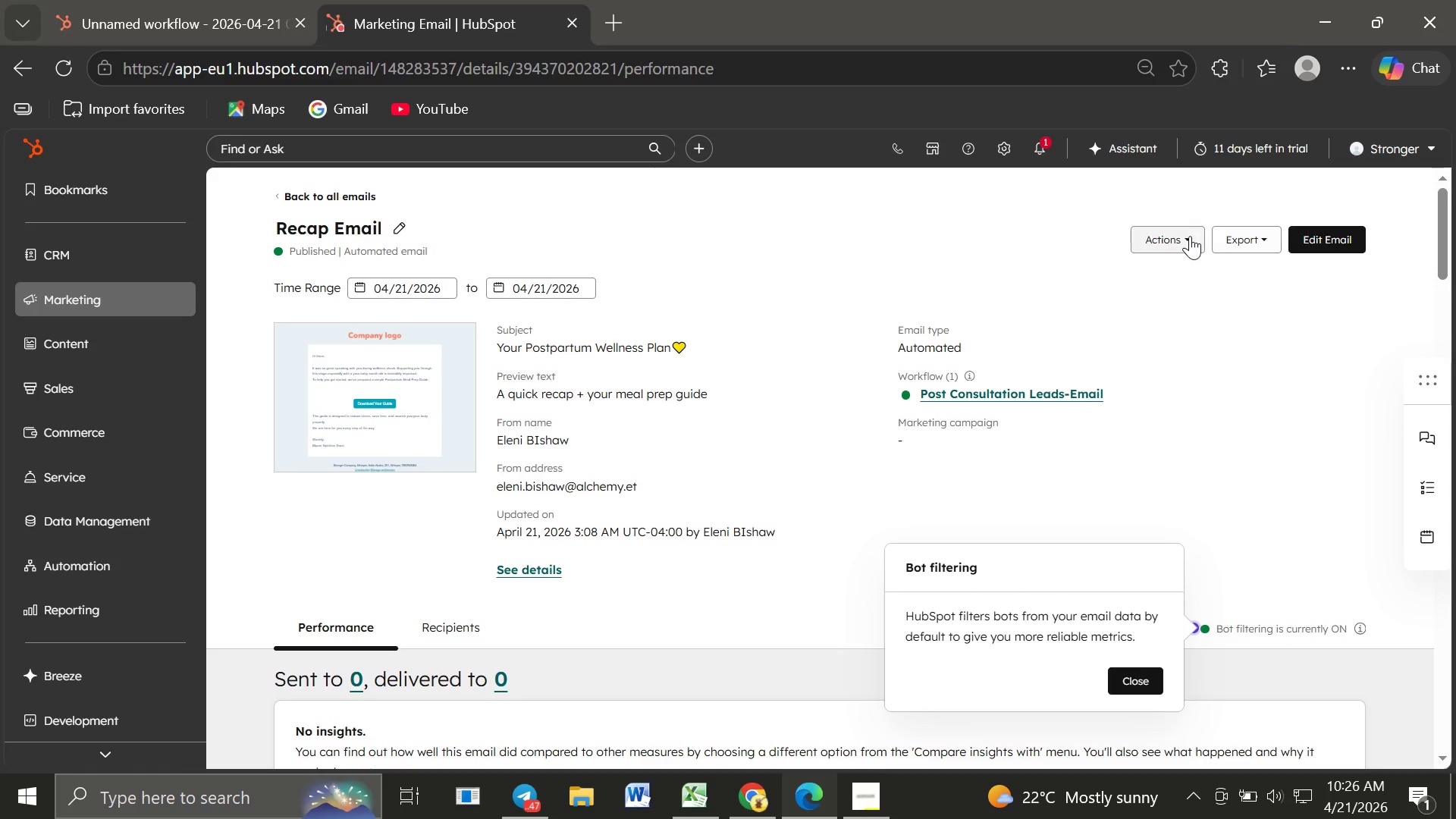 
left_click([1181, 236])
 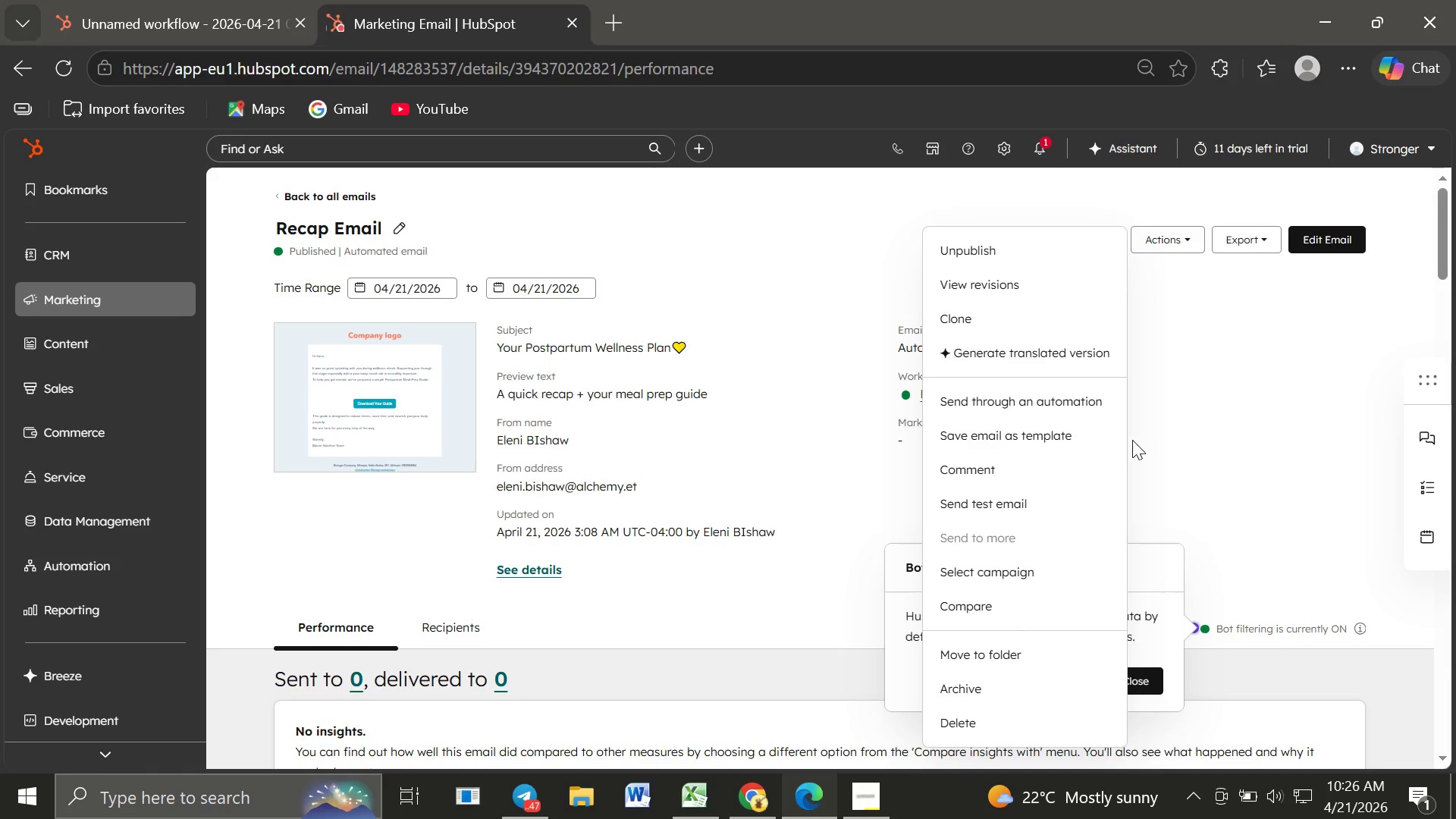 
wait(7.03)
 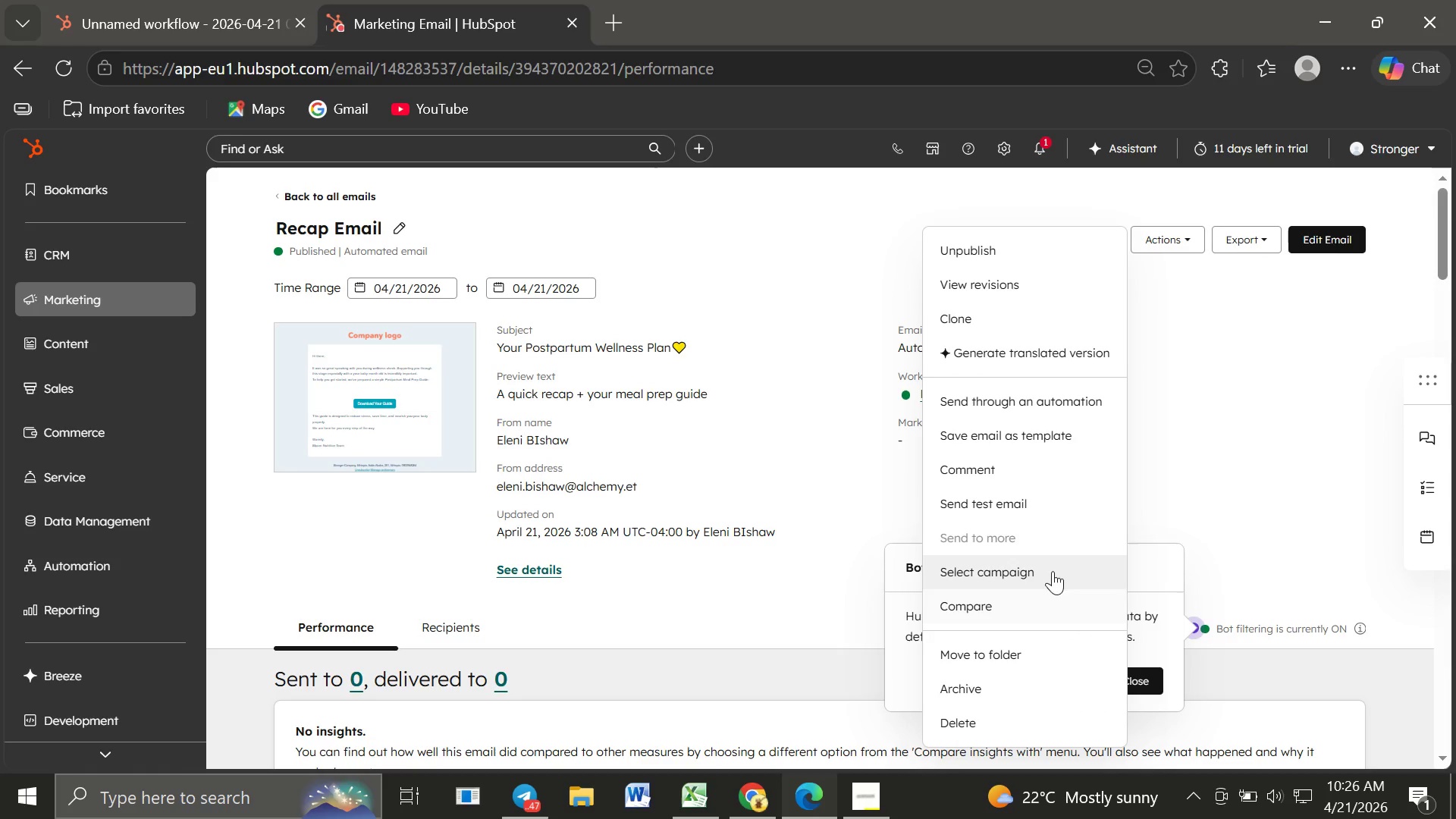 
left_click([1067, 399])
 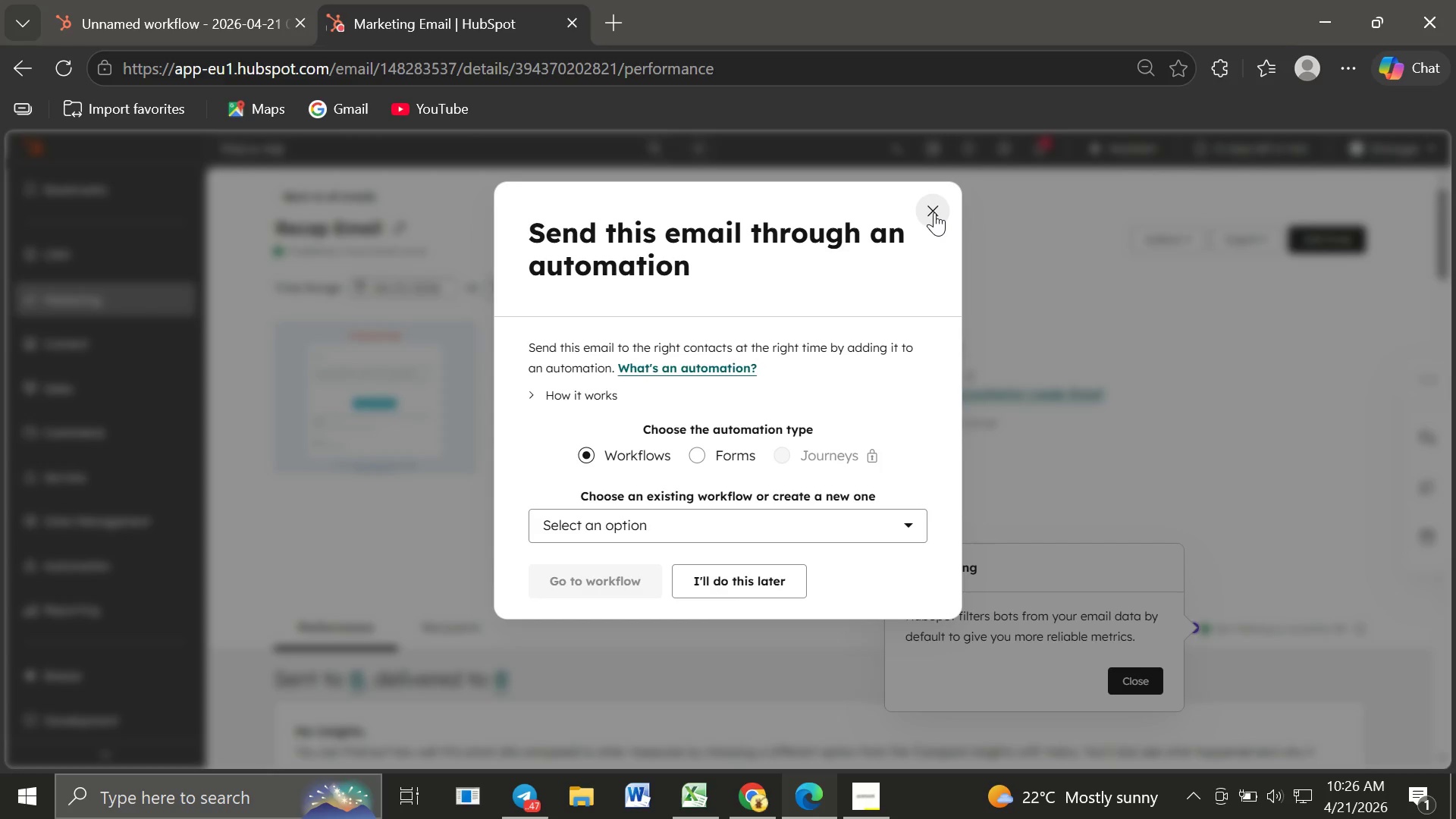 
wait(5.88)
 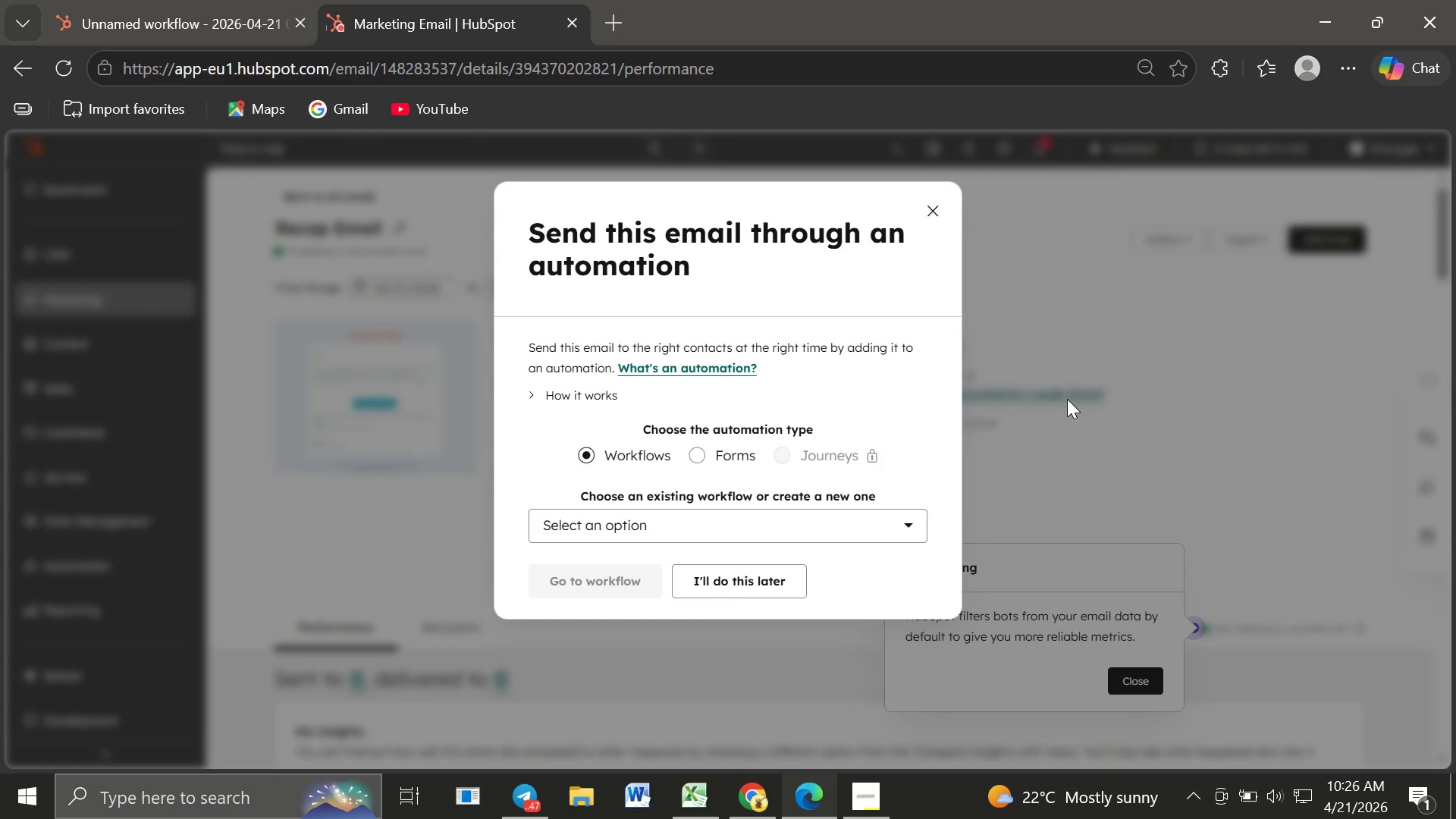 
left_click([934, 212])
 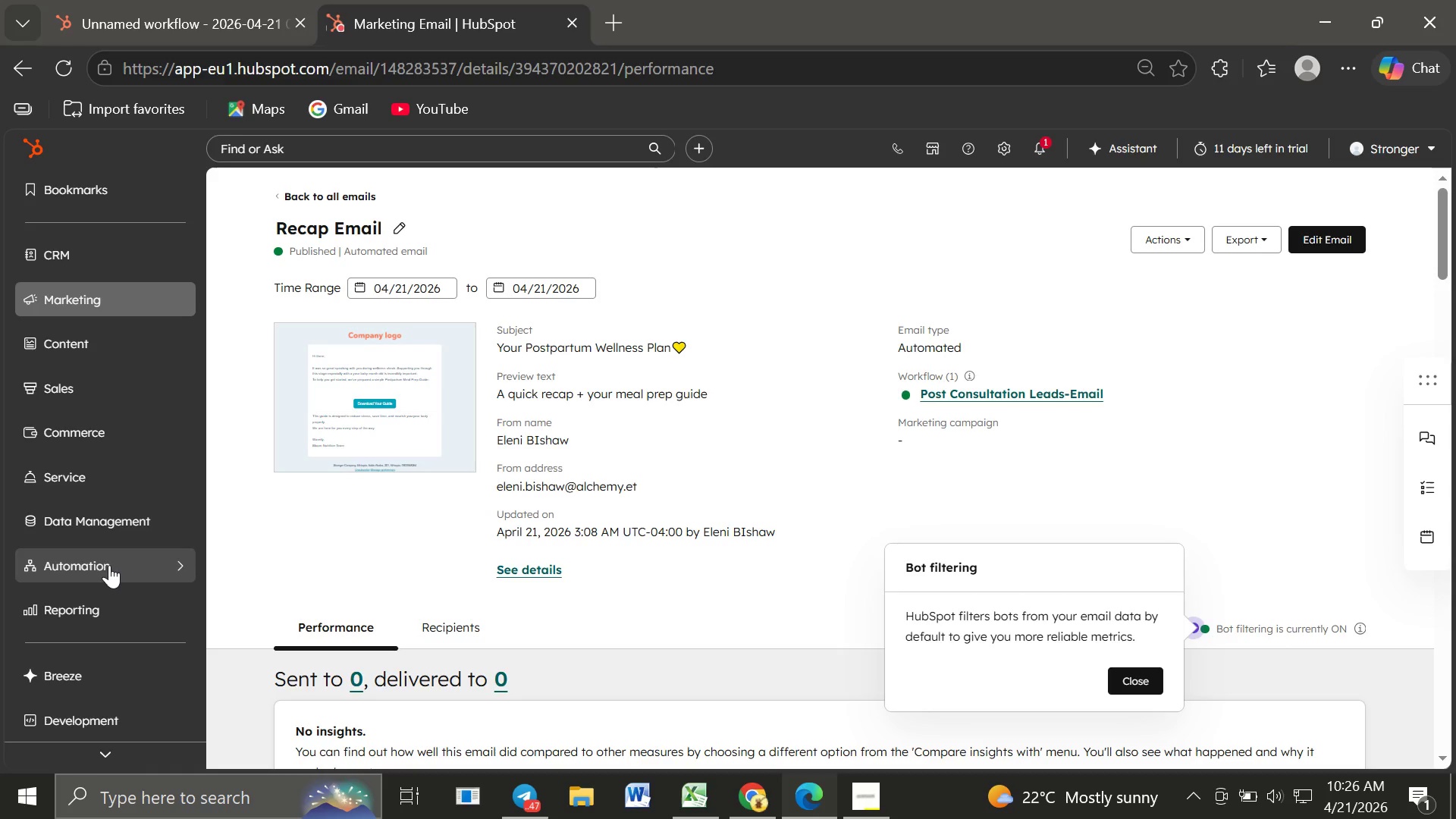 
left_click([102, 566])
 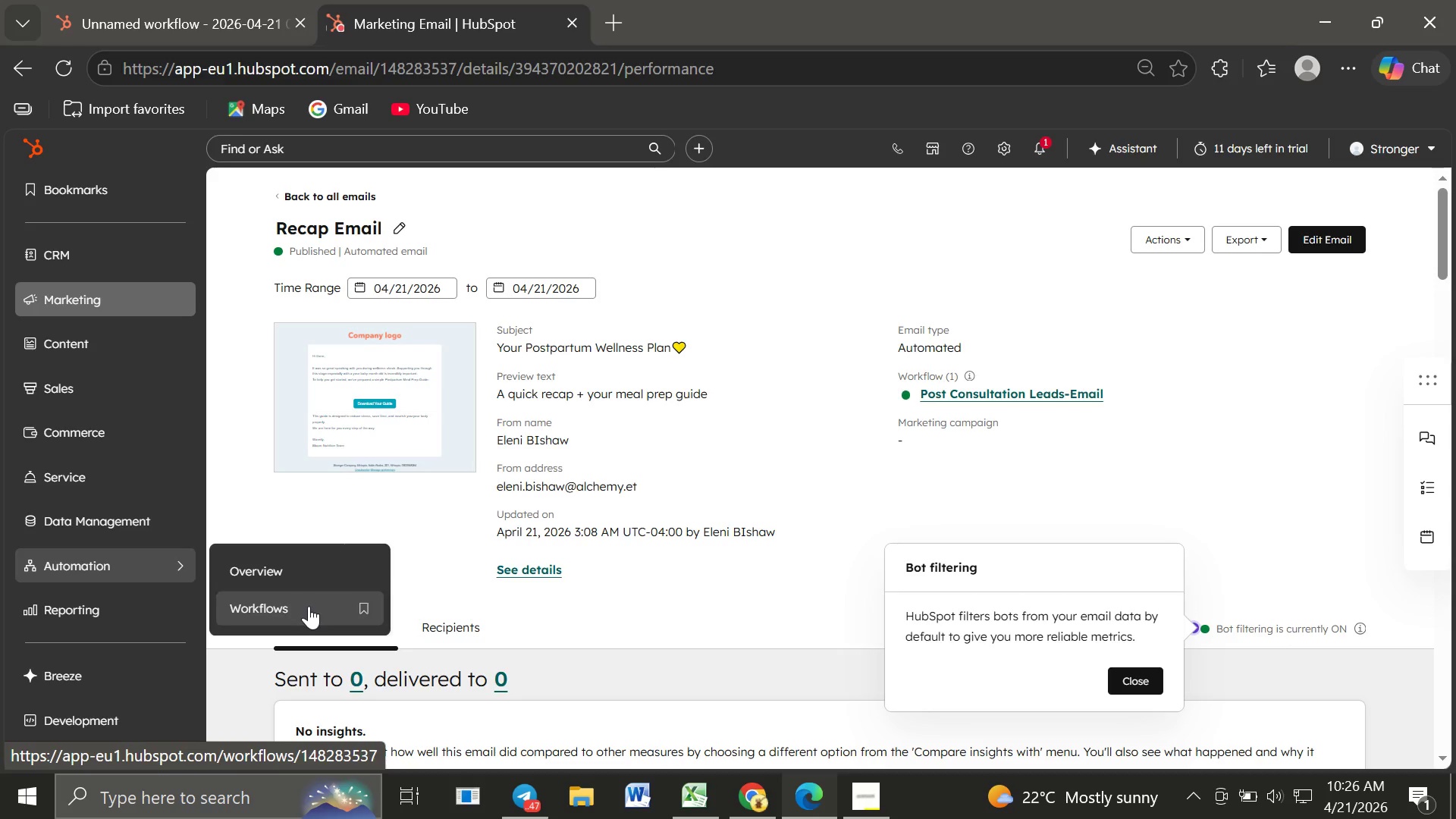 
wait(5.44)
 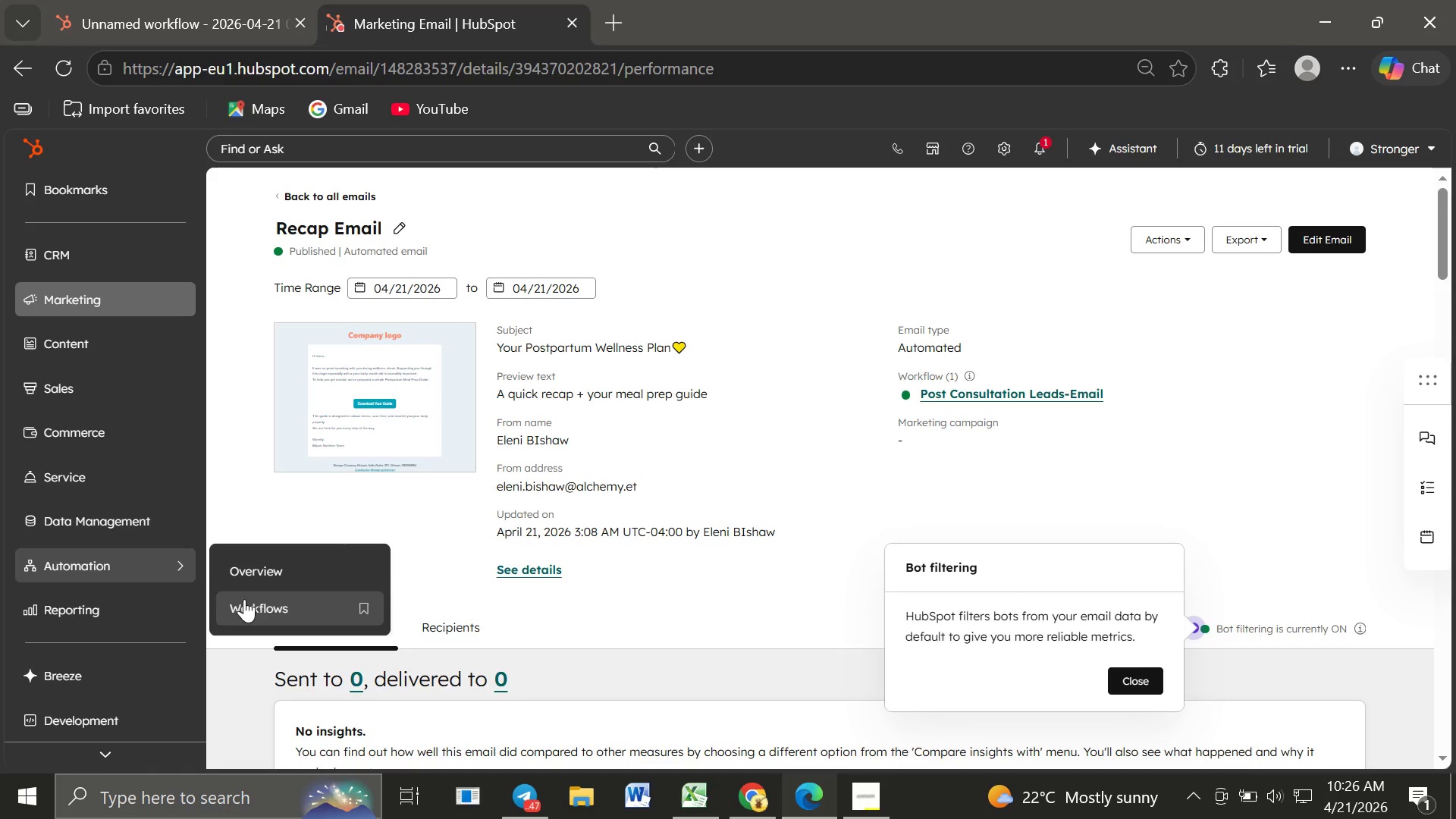 
left_click([309, 606])
 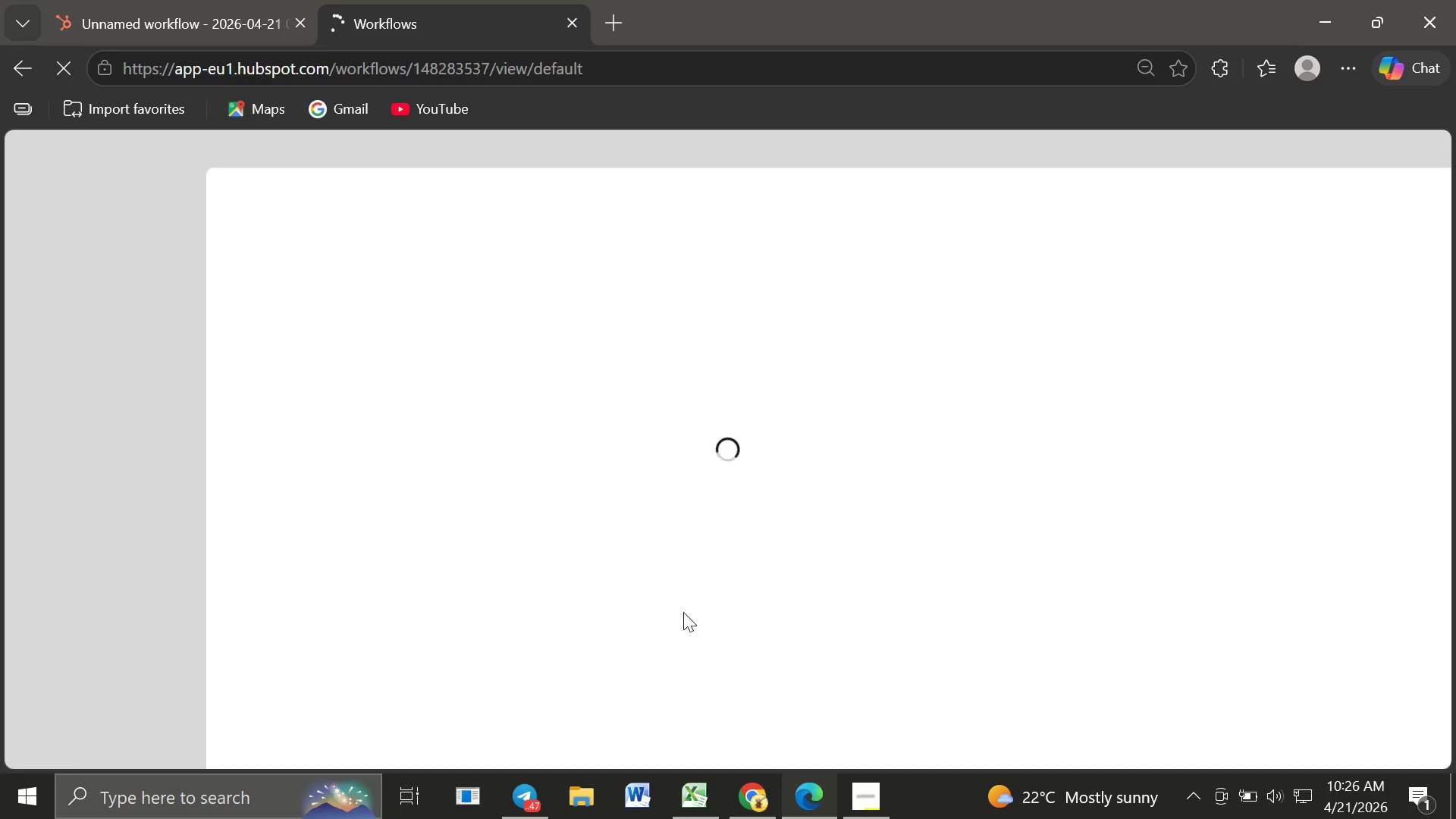 
mouse_move([730, 611])
 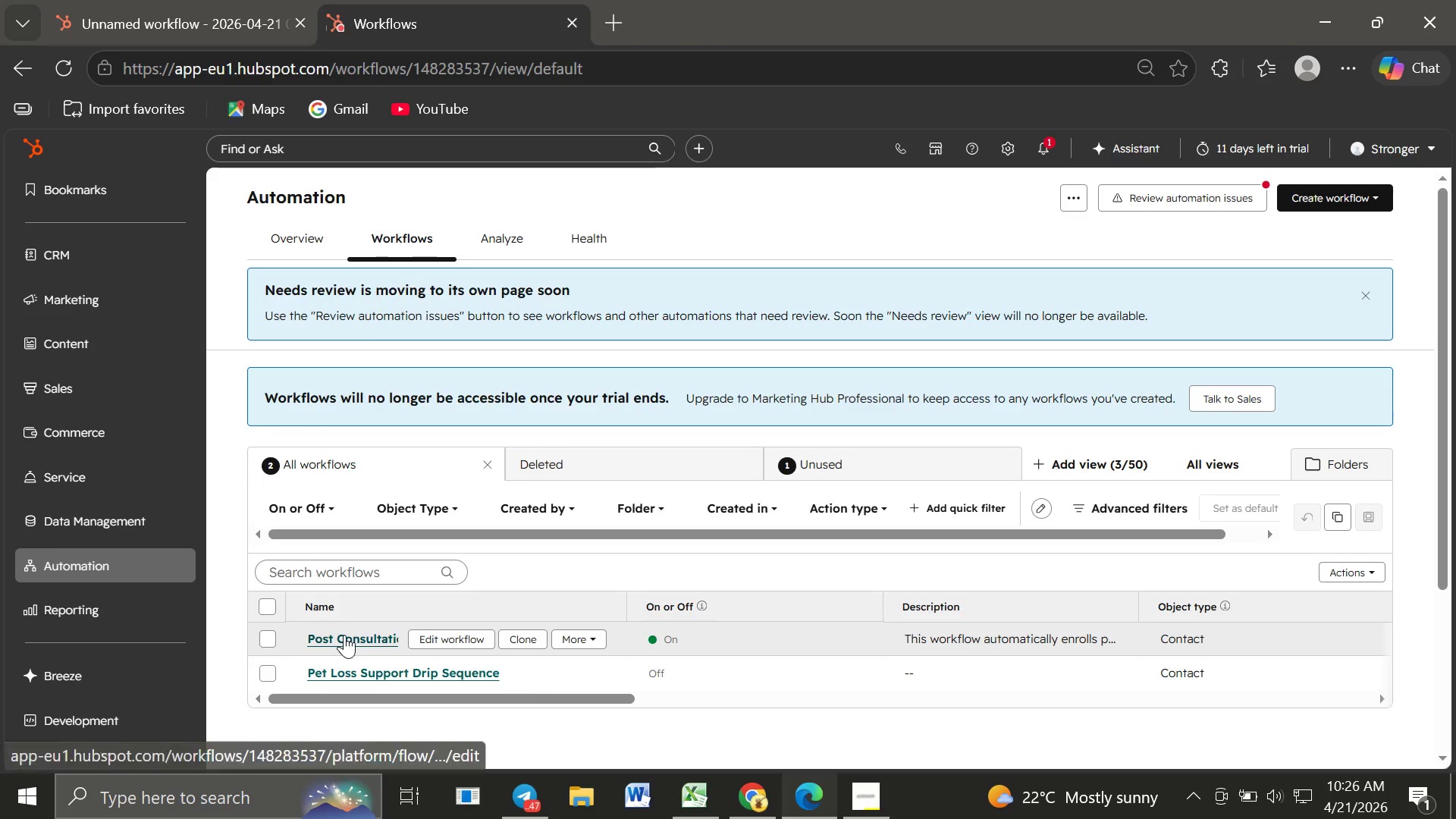 